 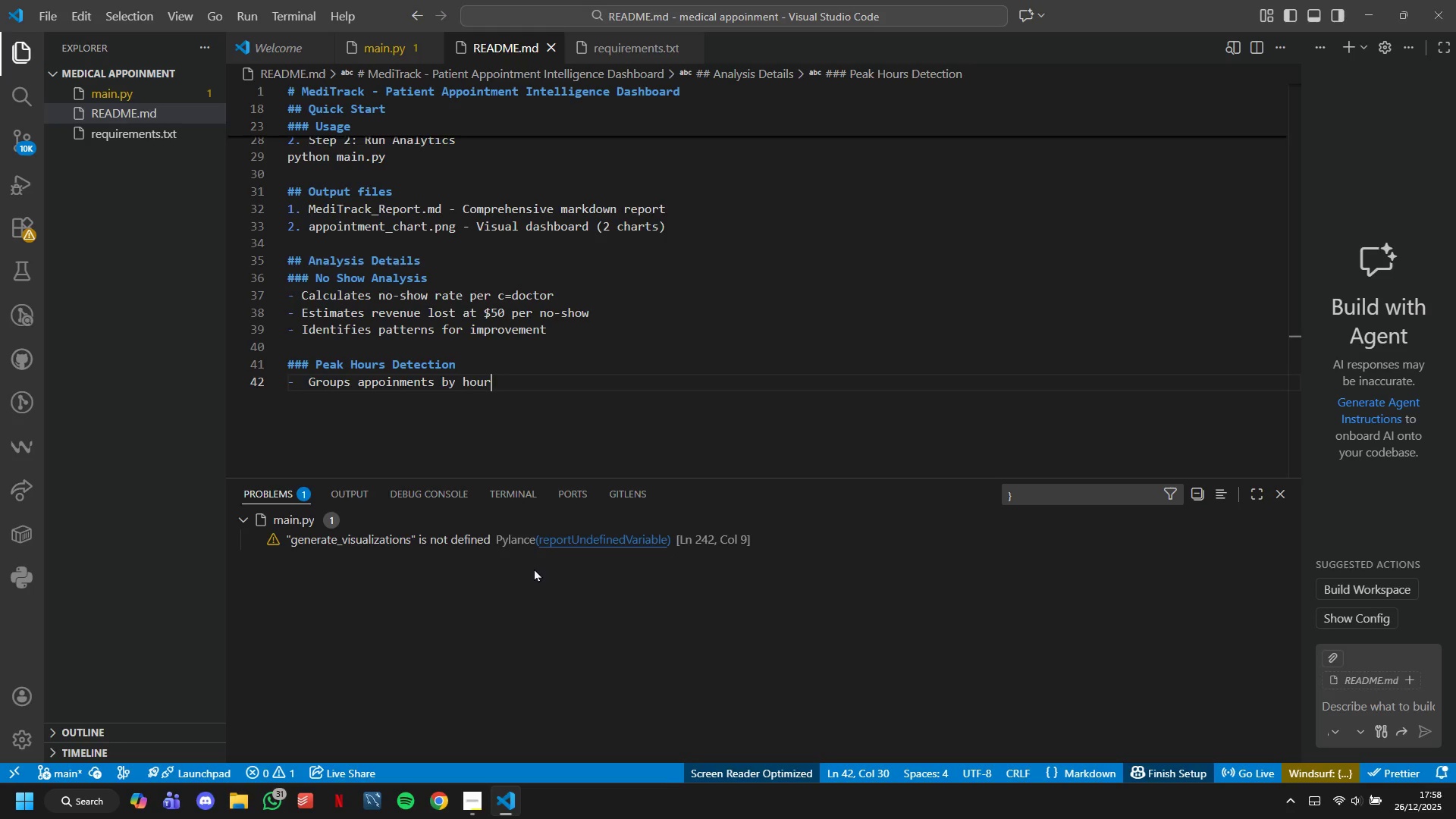 
key(Enter)
 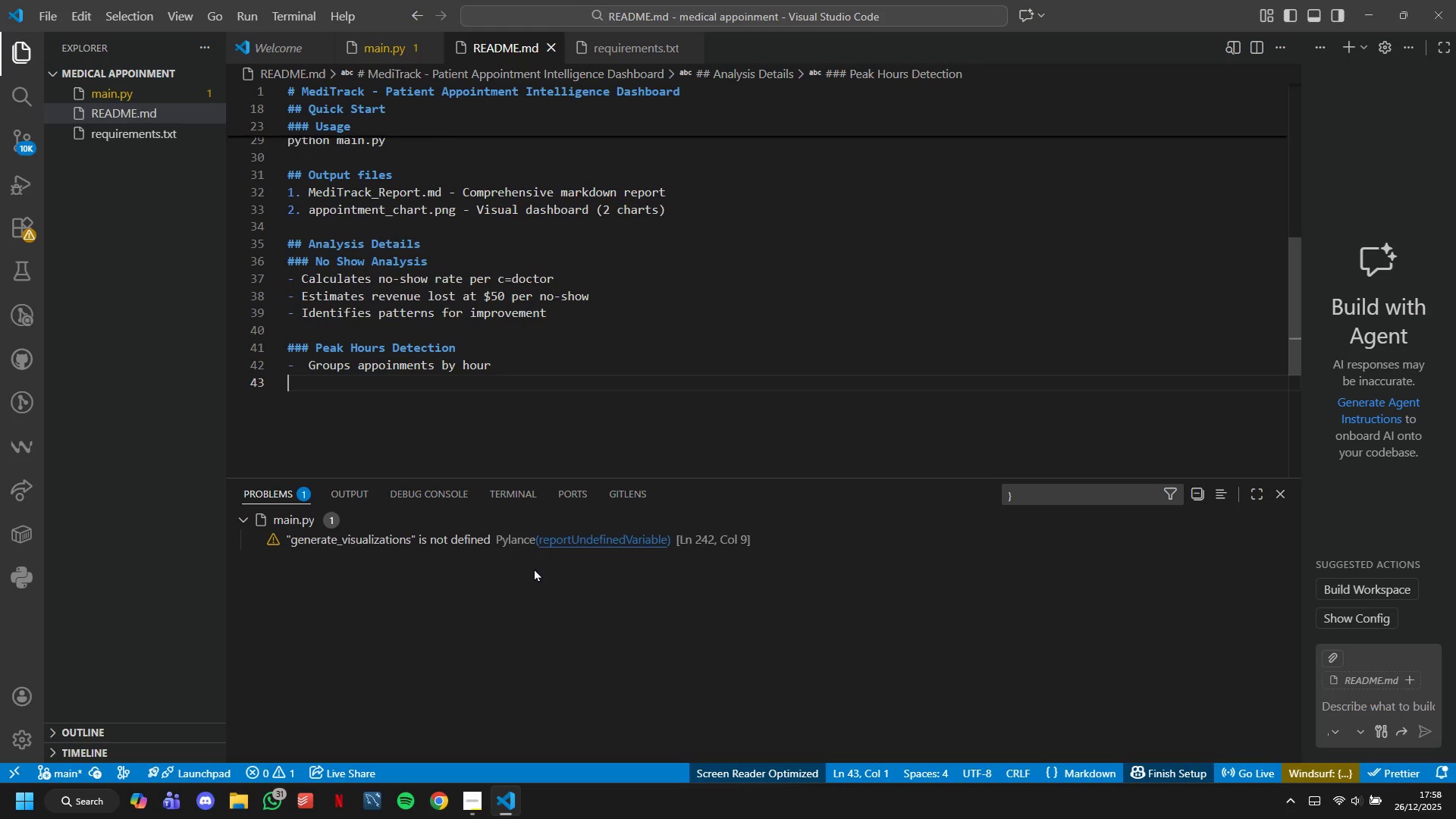 
type(- Fing)
key(Backspace)
type(ds busiest)
 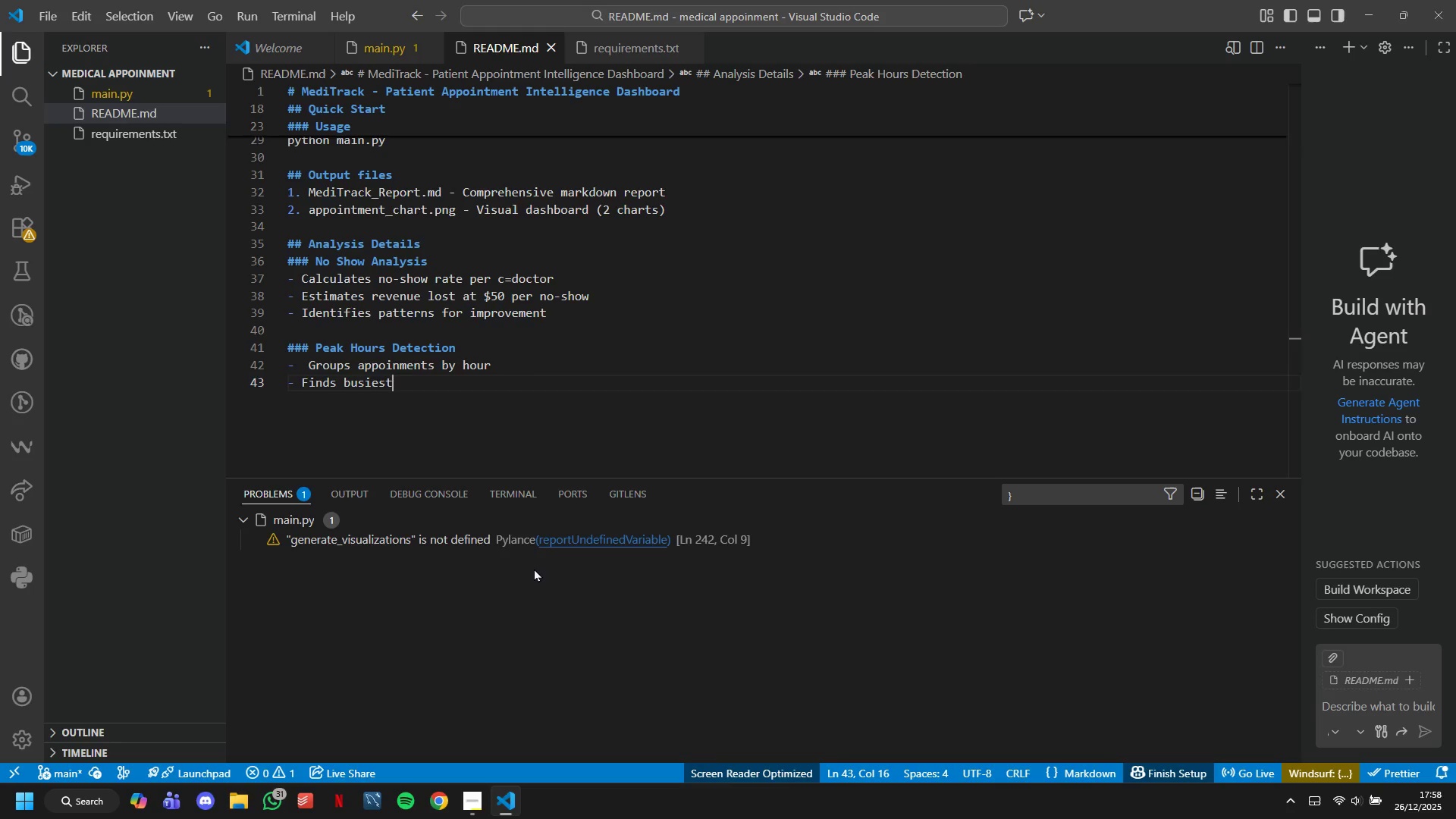 
key(ArrowUp)
 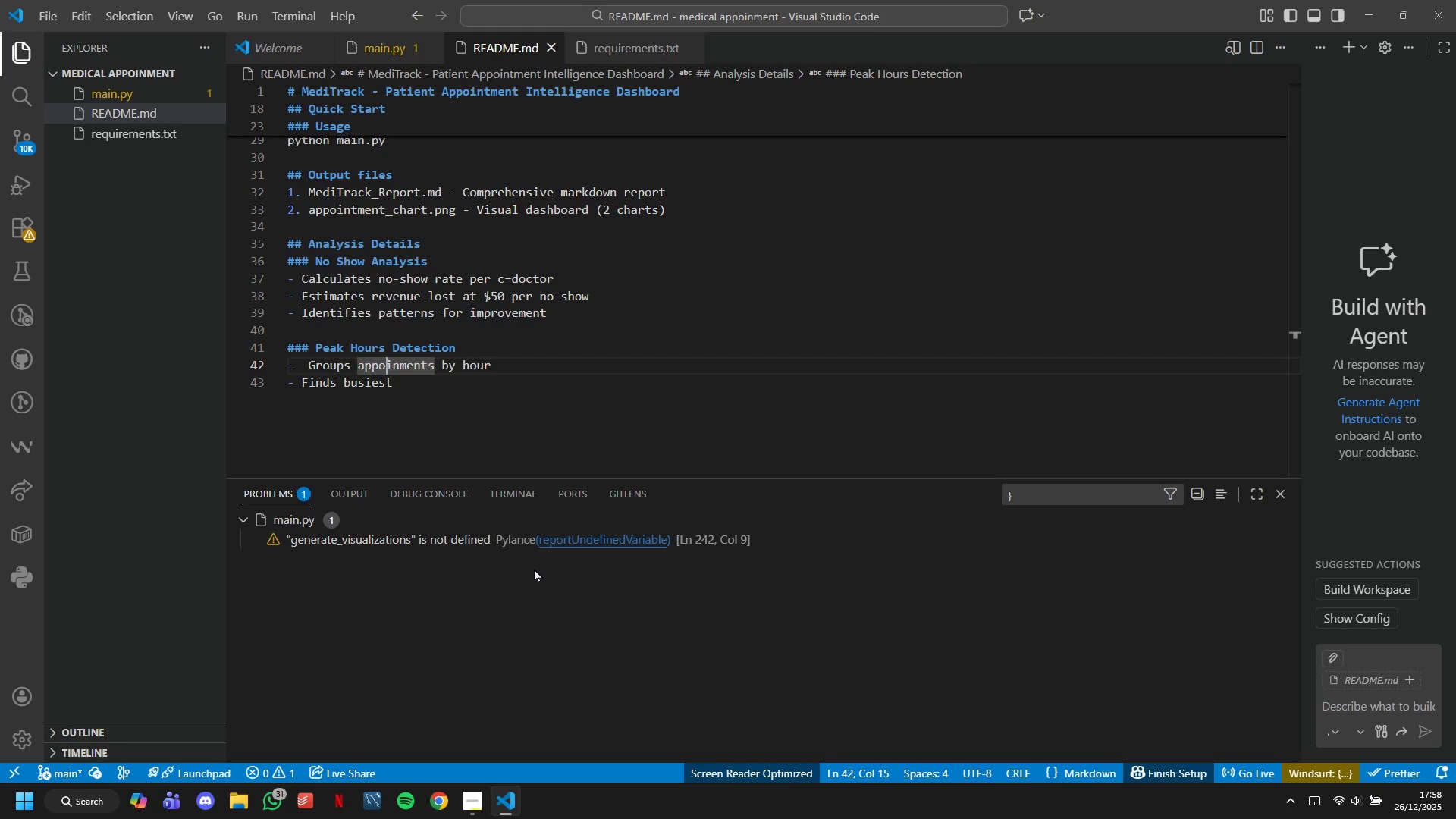 
hold_key(key=ArrowLeft, duration=0.7)
 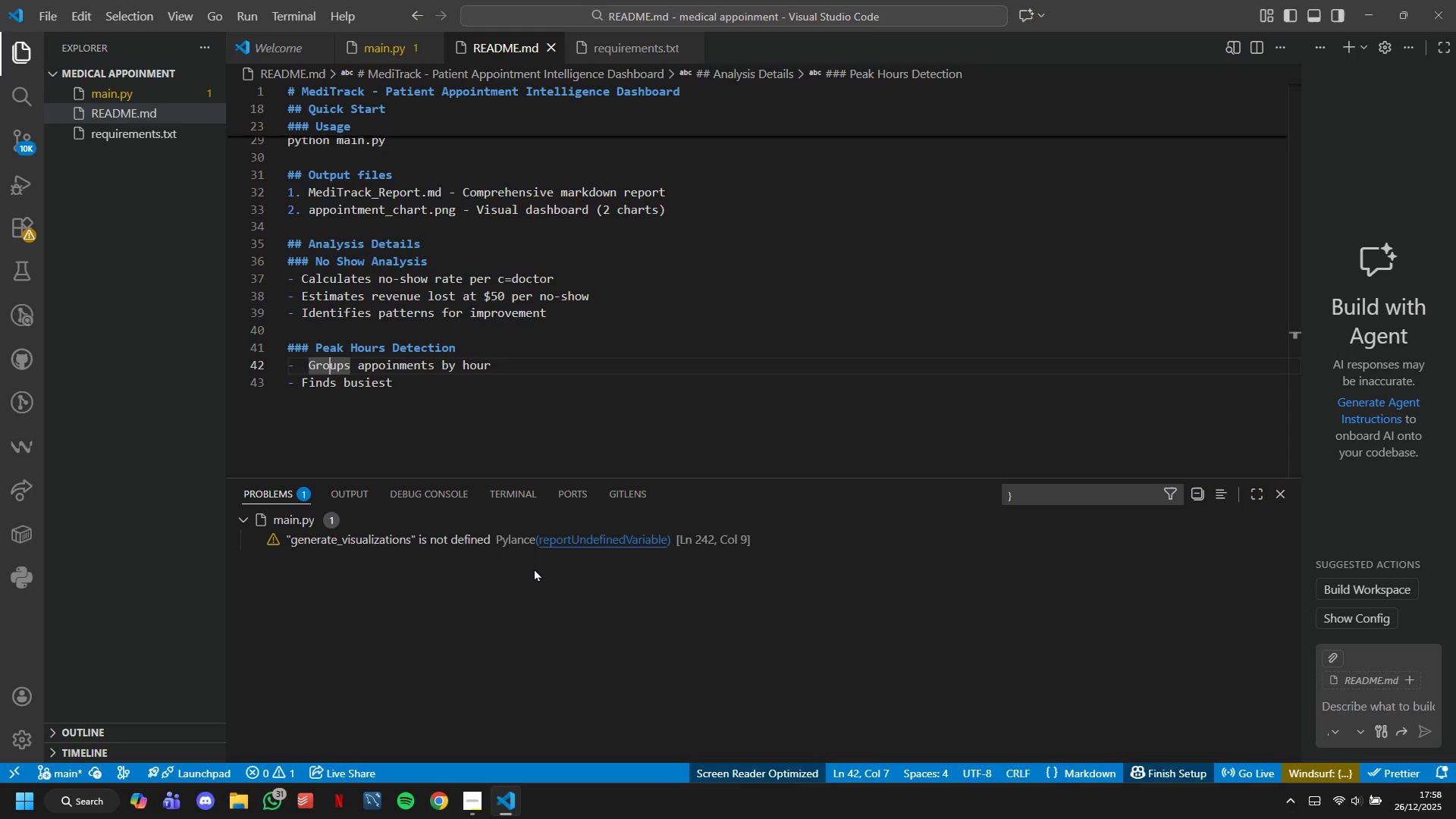 
key(ArrowLeft)
 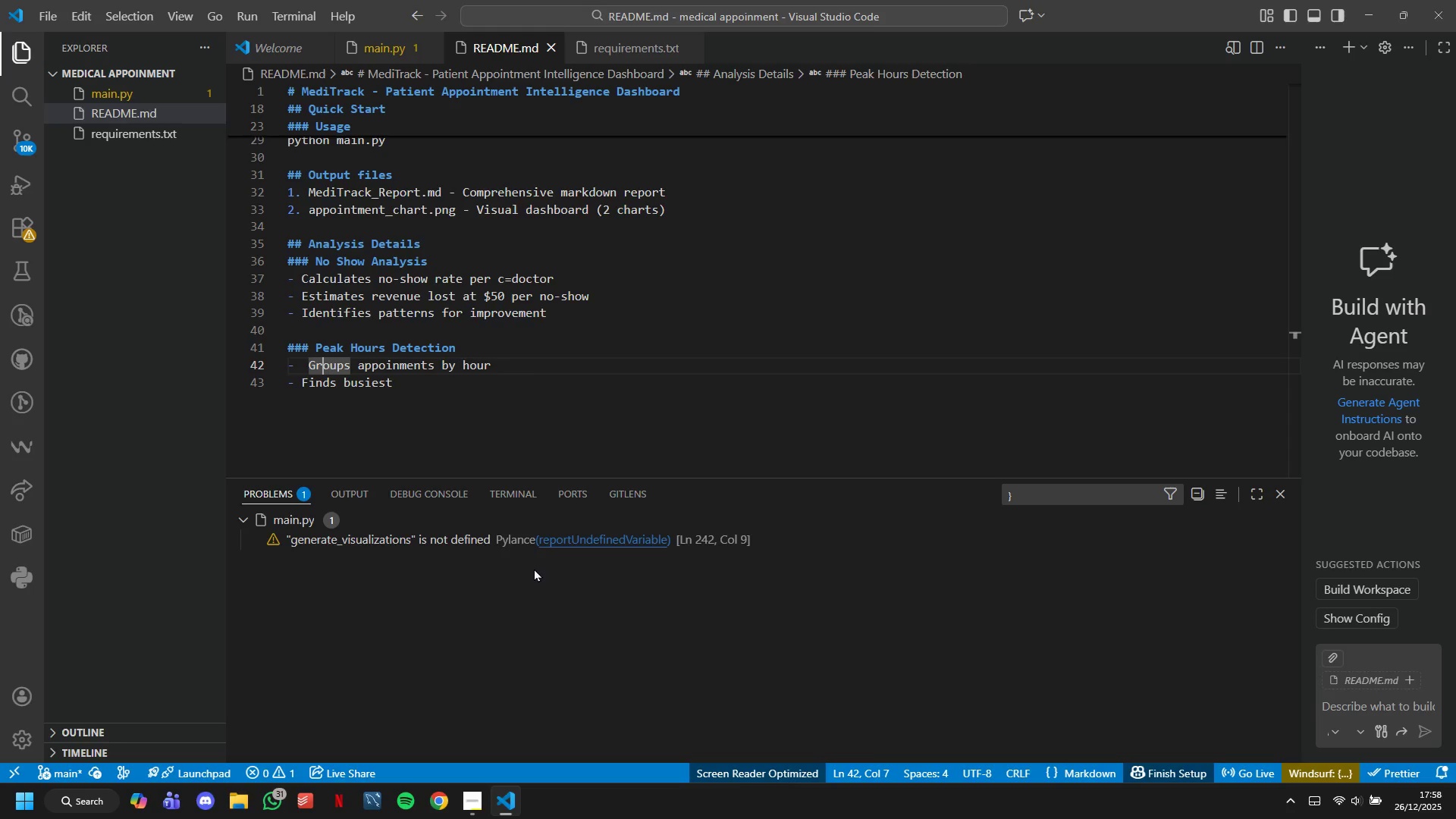 
key(ArrowLeft)
 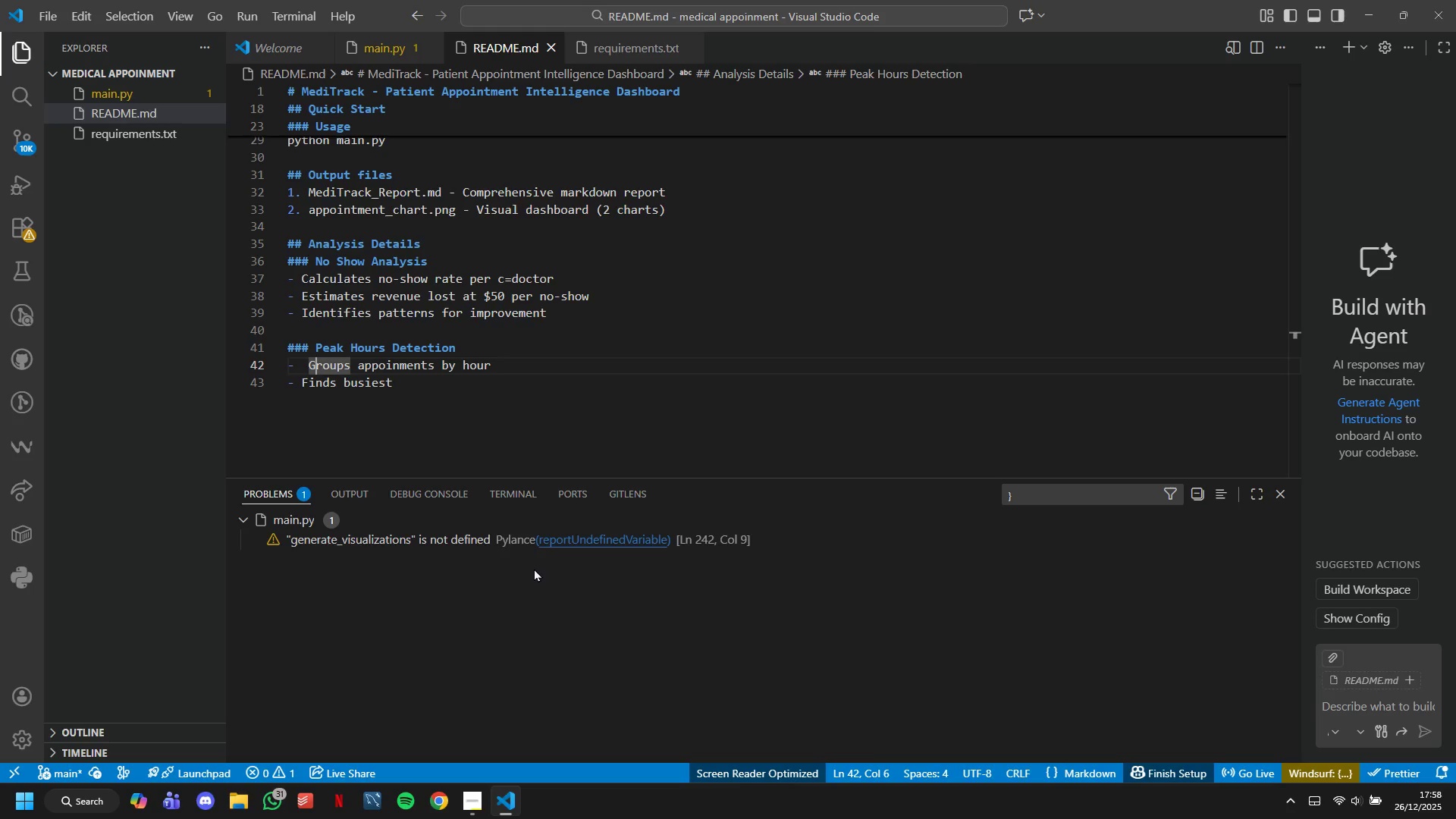 
key(ArrowLeft)
 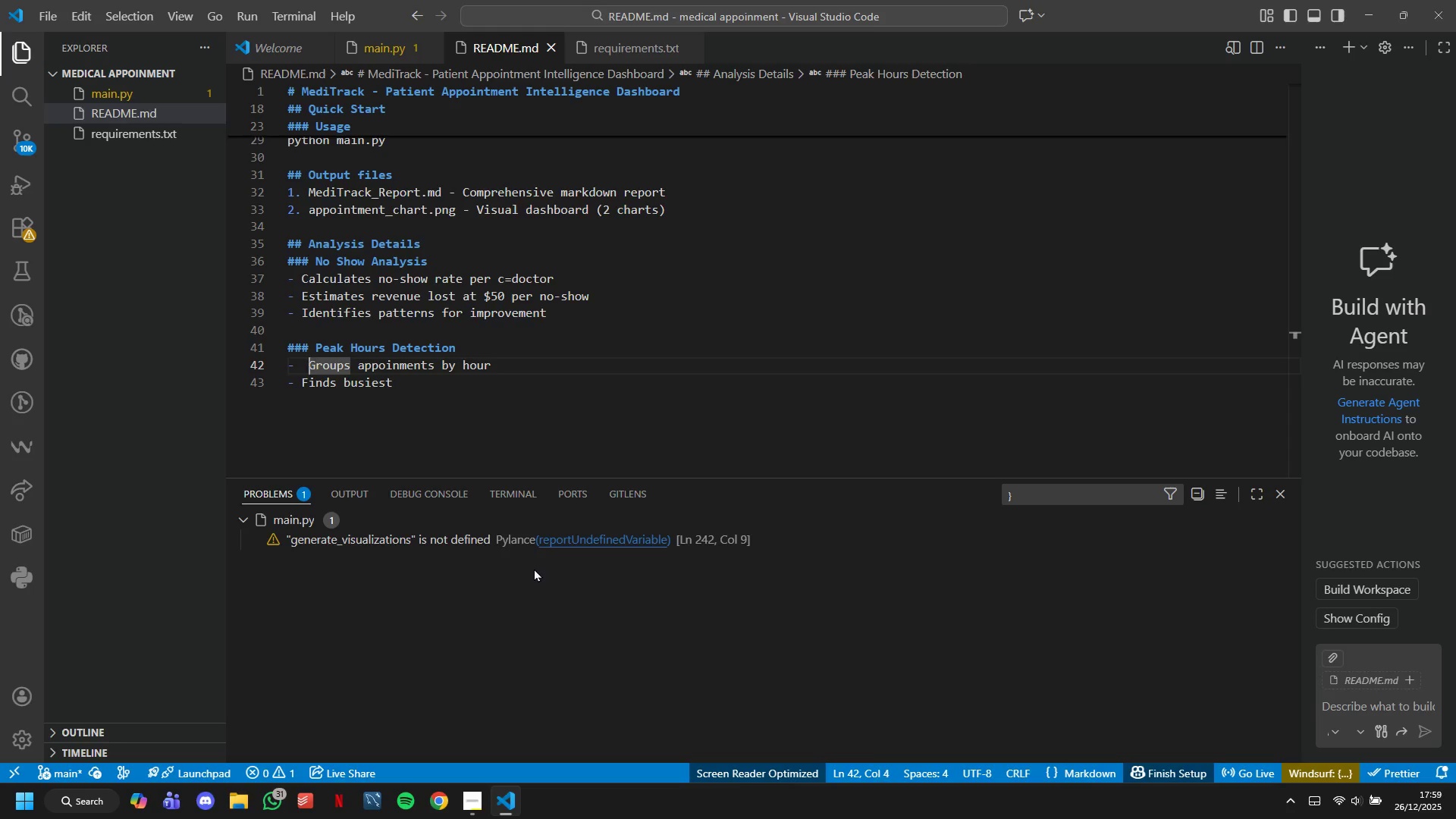 
key(ArrowLeft)
 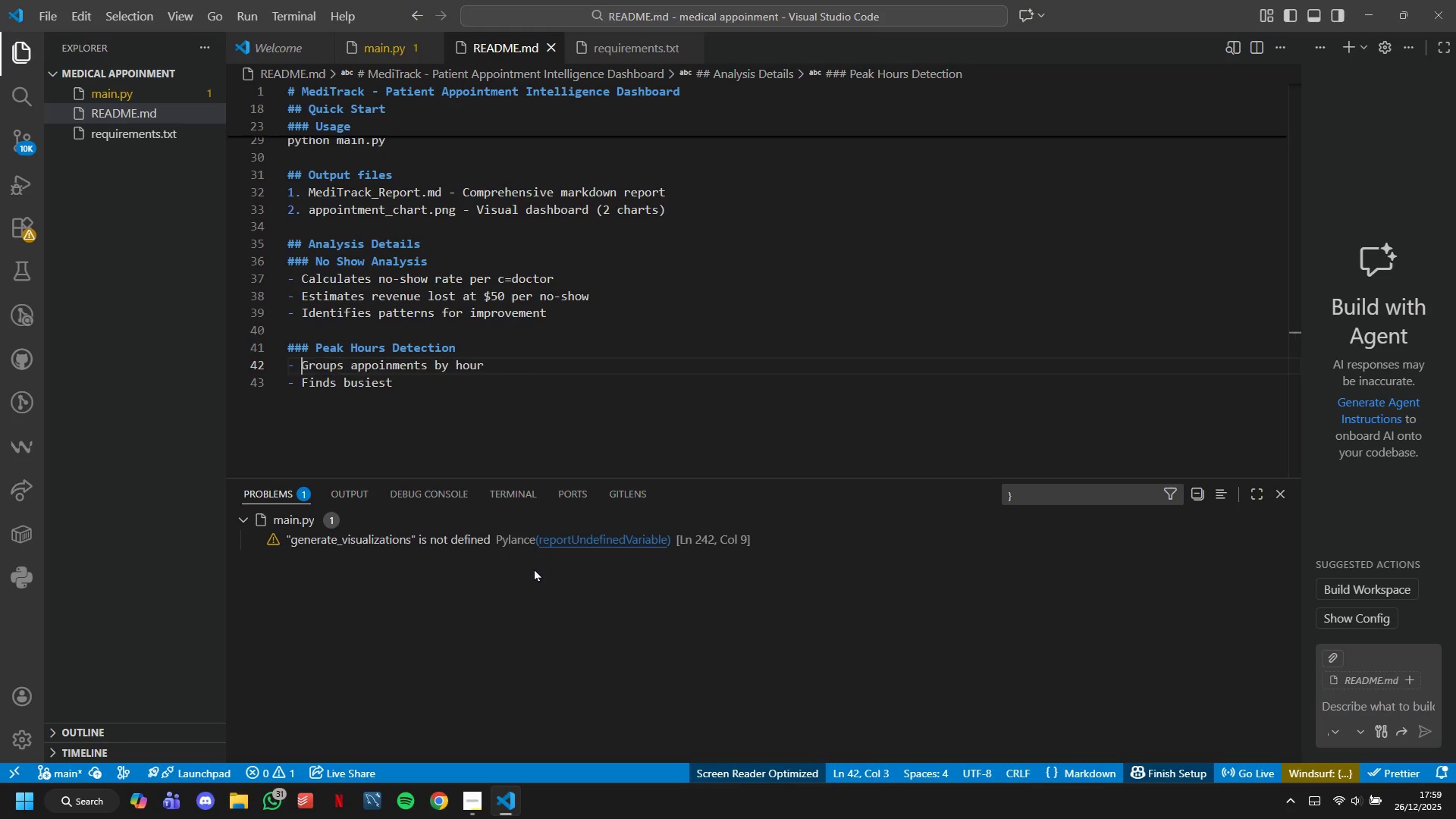 
key(Backspace)
 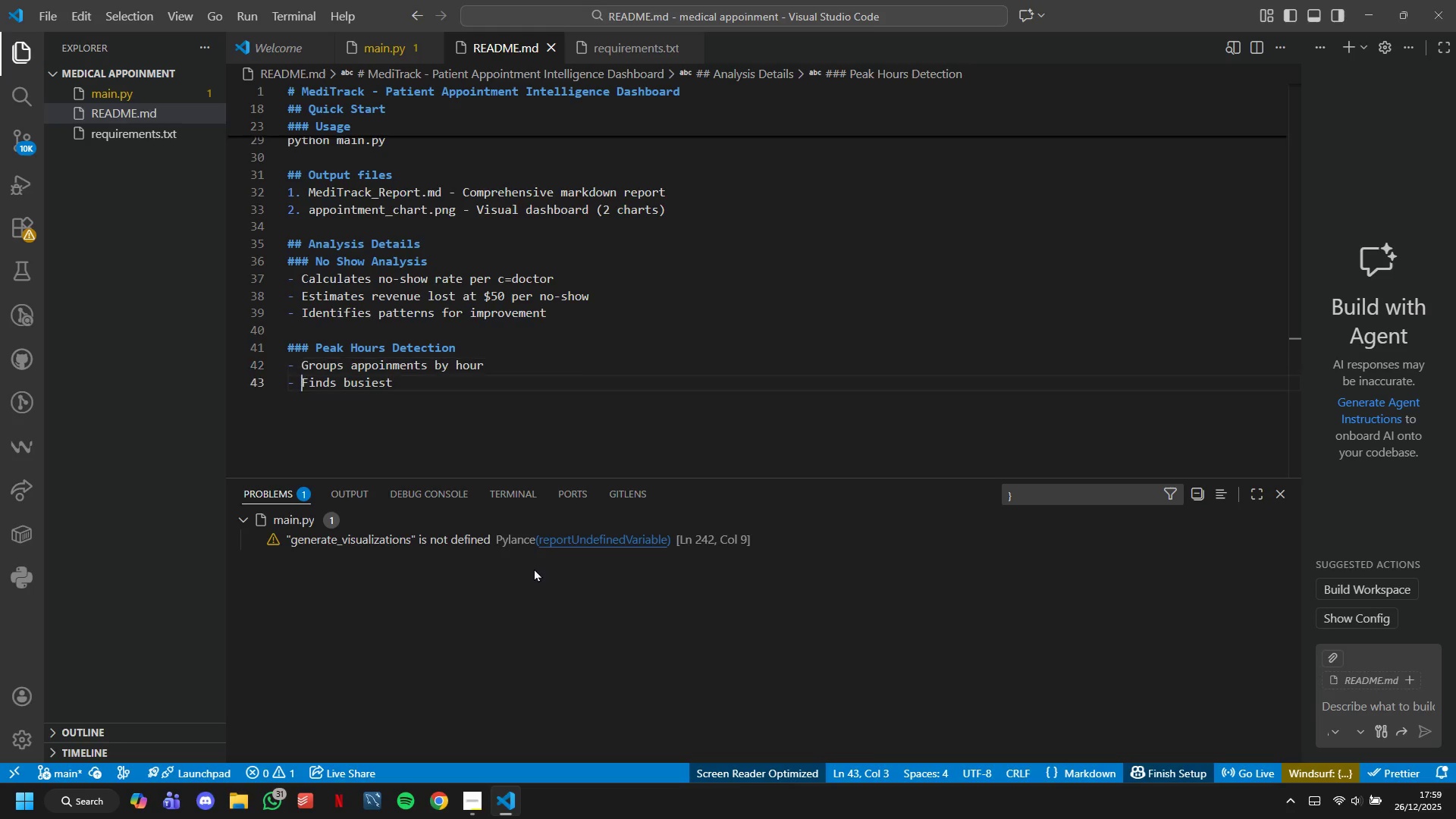 
key(ArrowDown)
 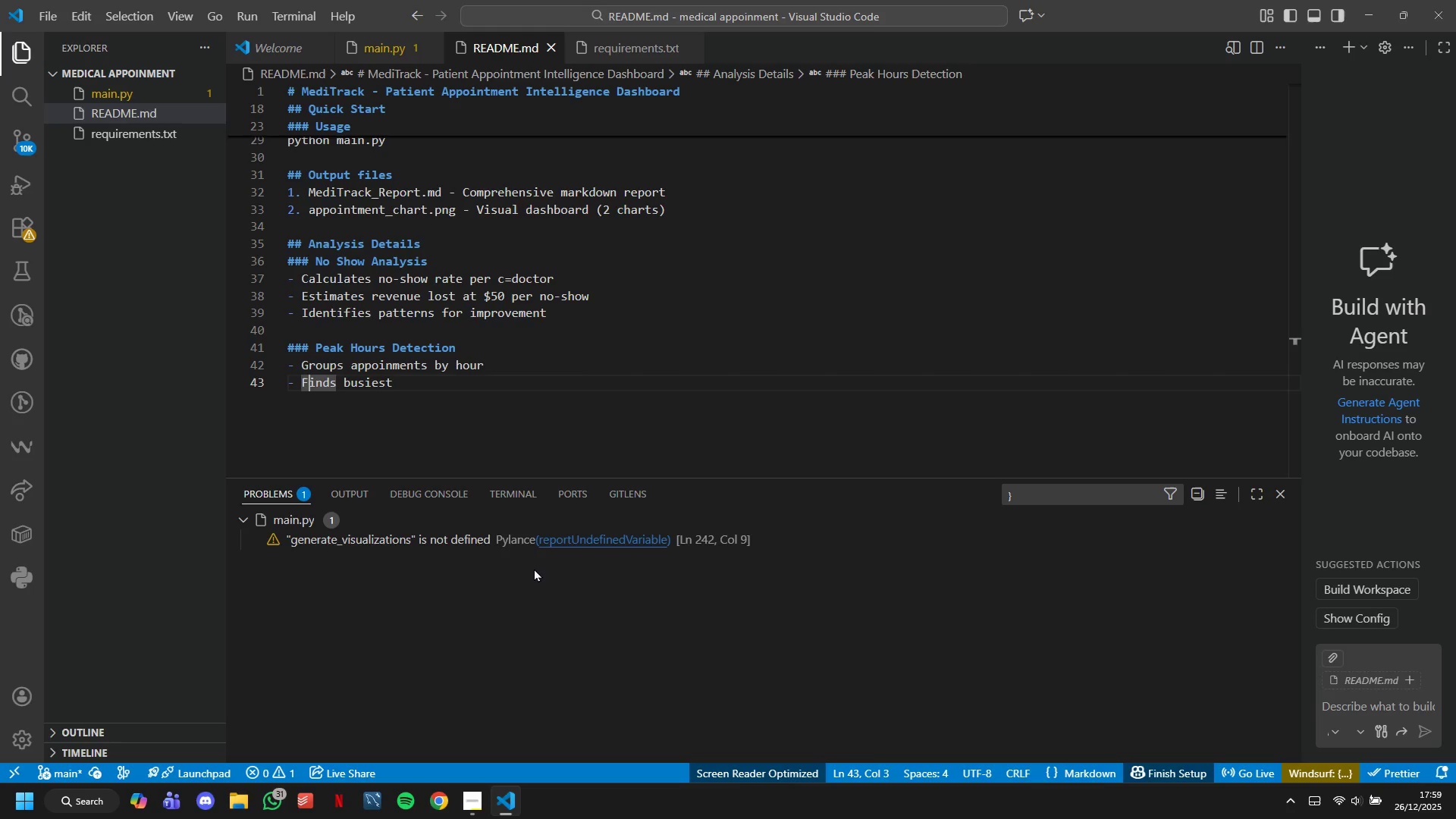 
hold_key(key=ArrowRight, duration=1.03)
 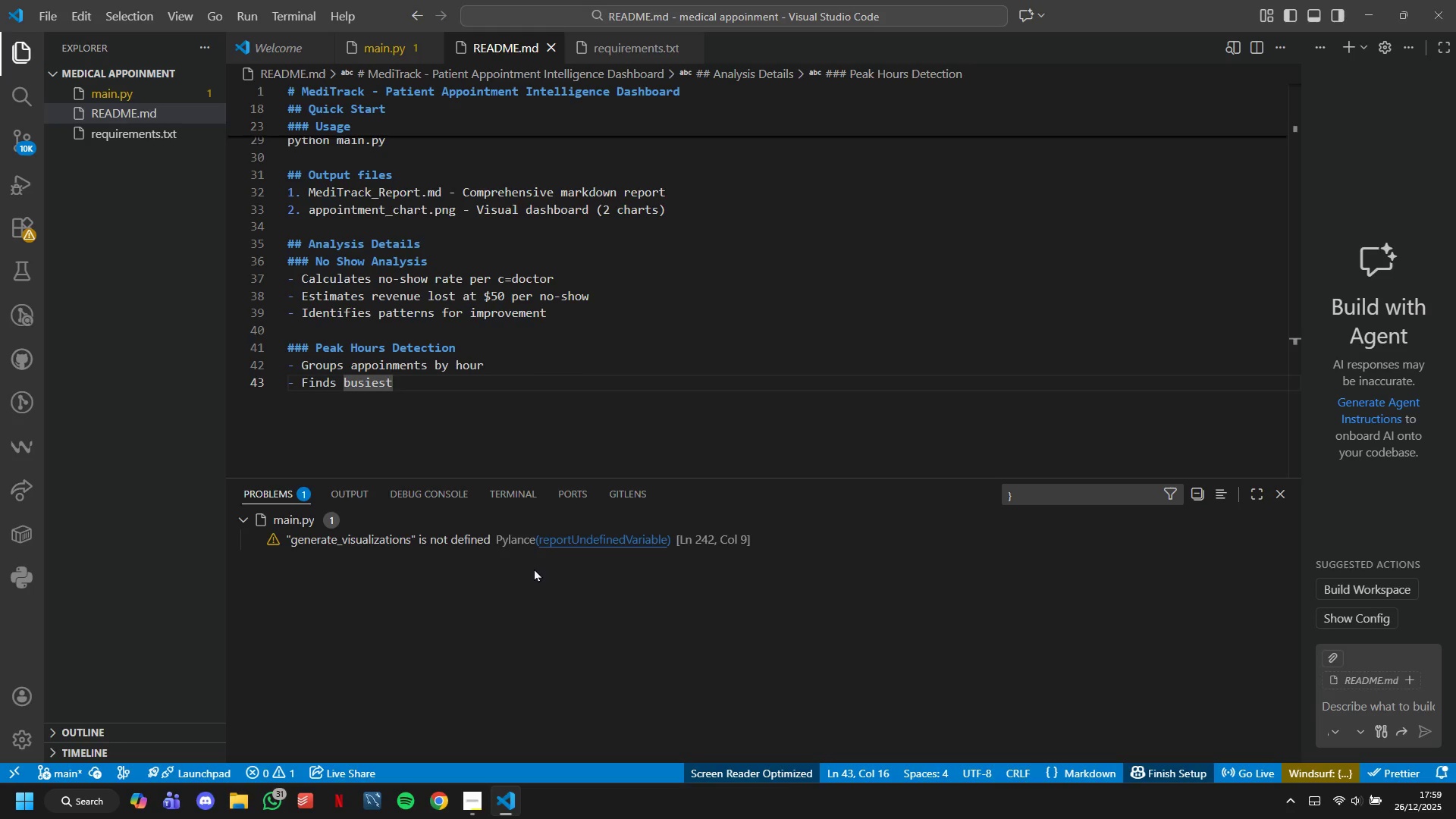 
type( 3-hour window)
 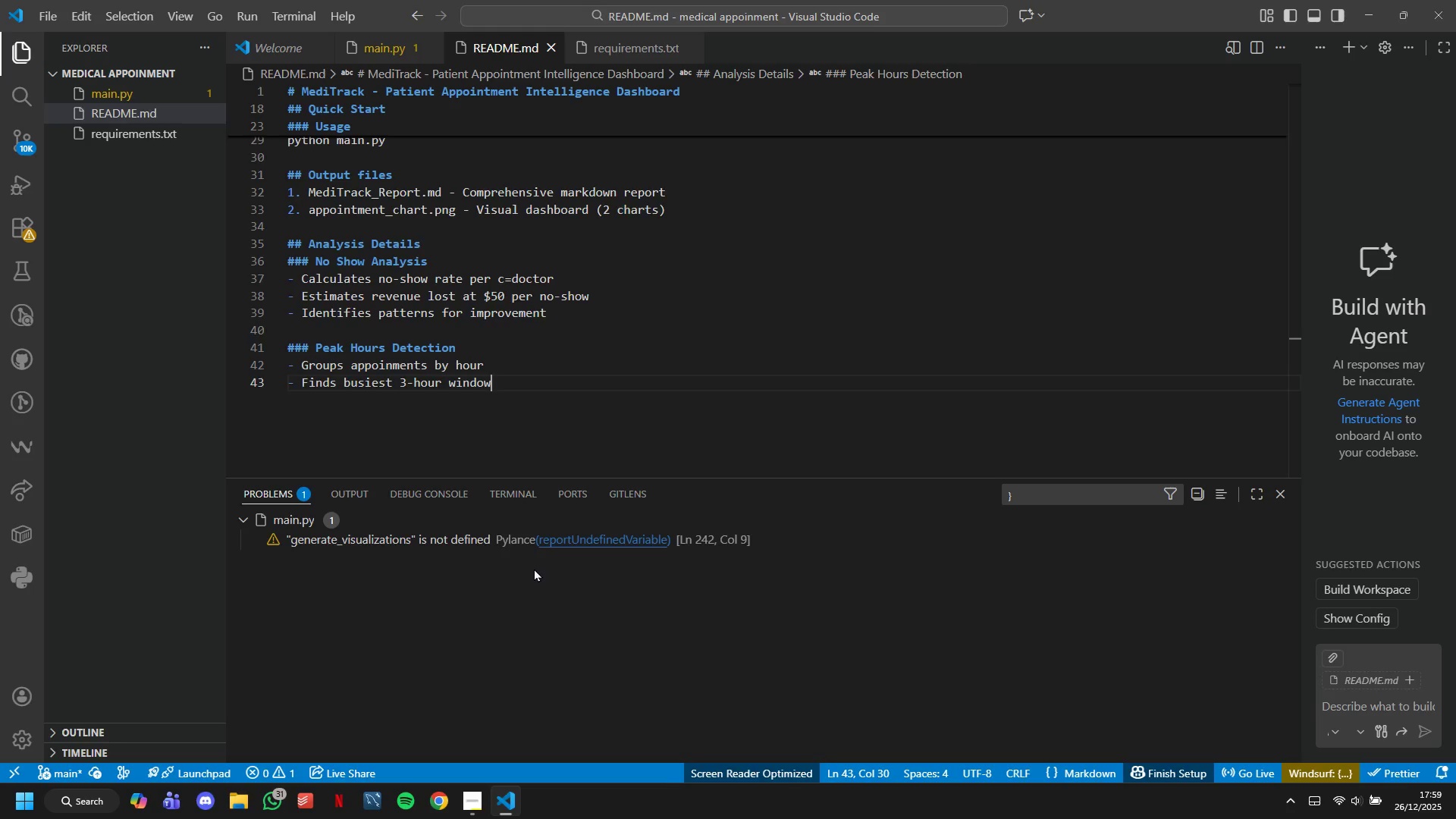 
key(Enter)
 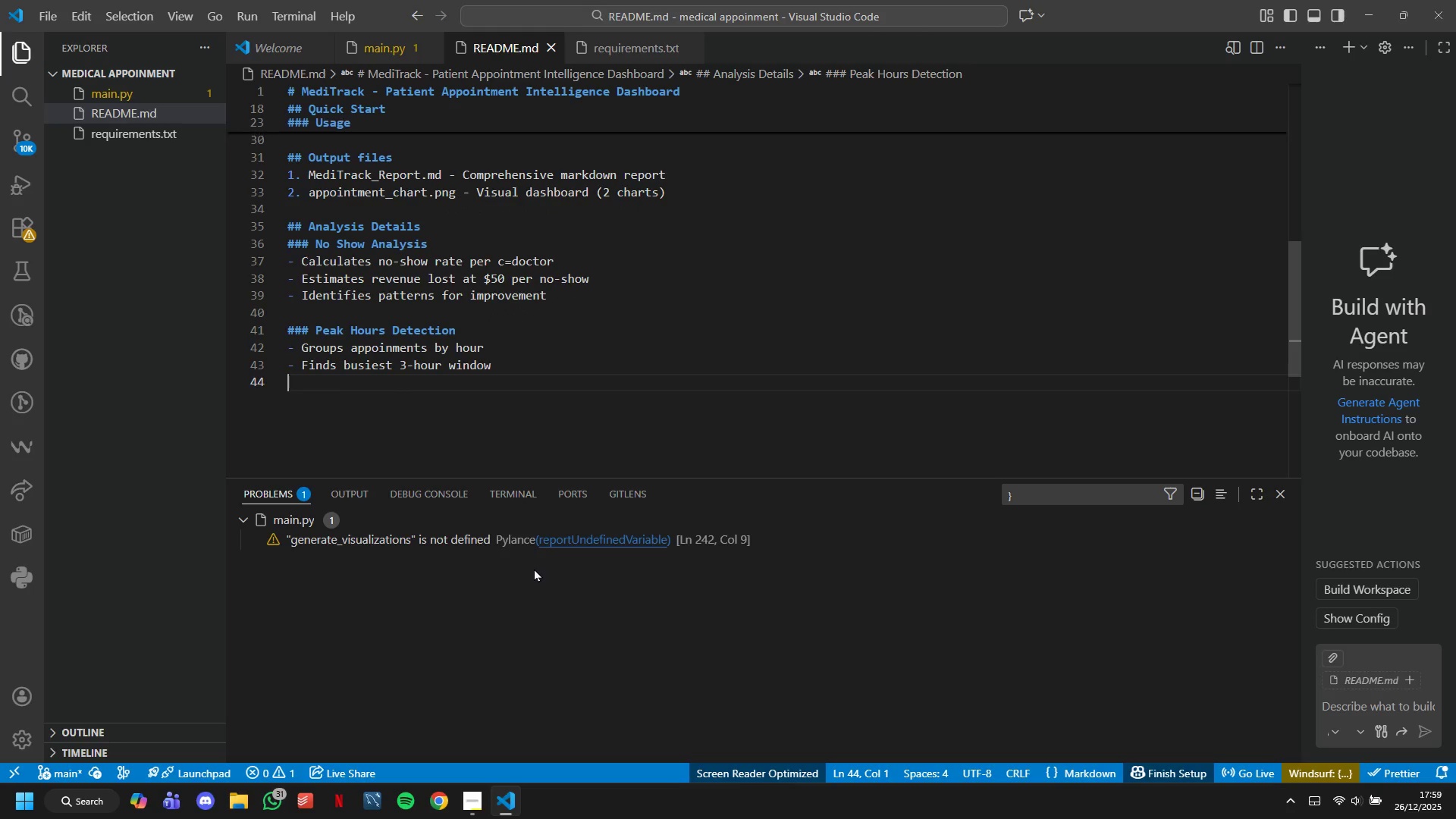 
type(- Provides staffing recommendatios)
 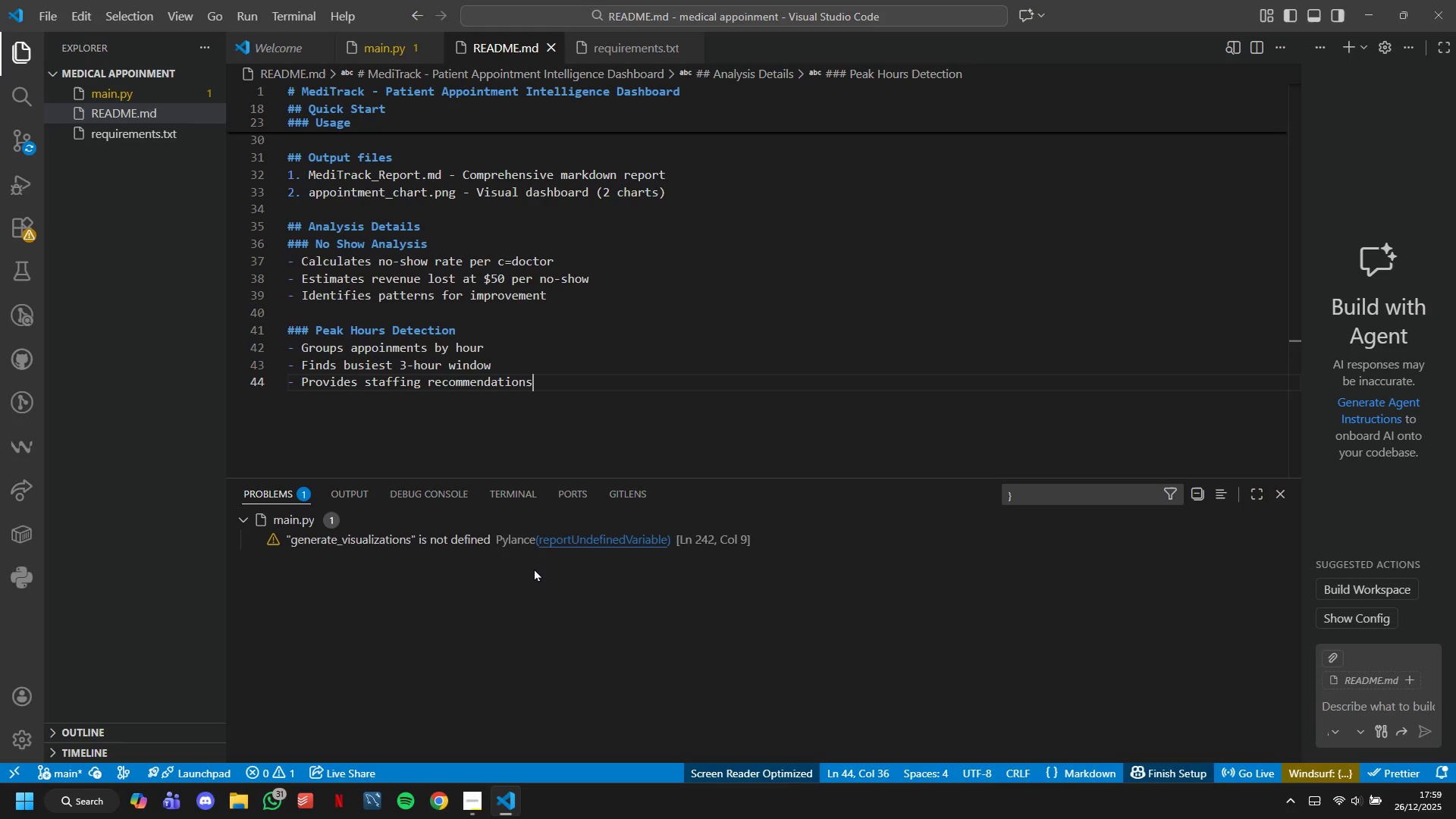 
key(Enter)
 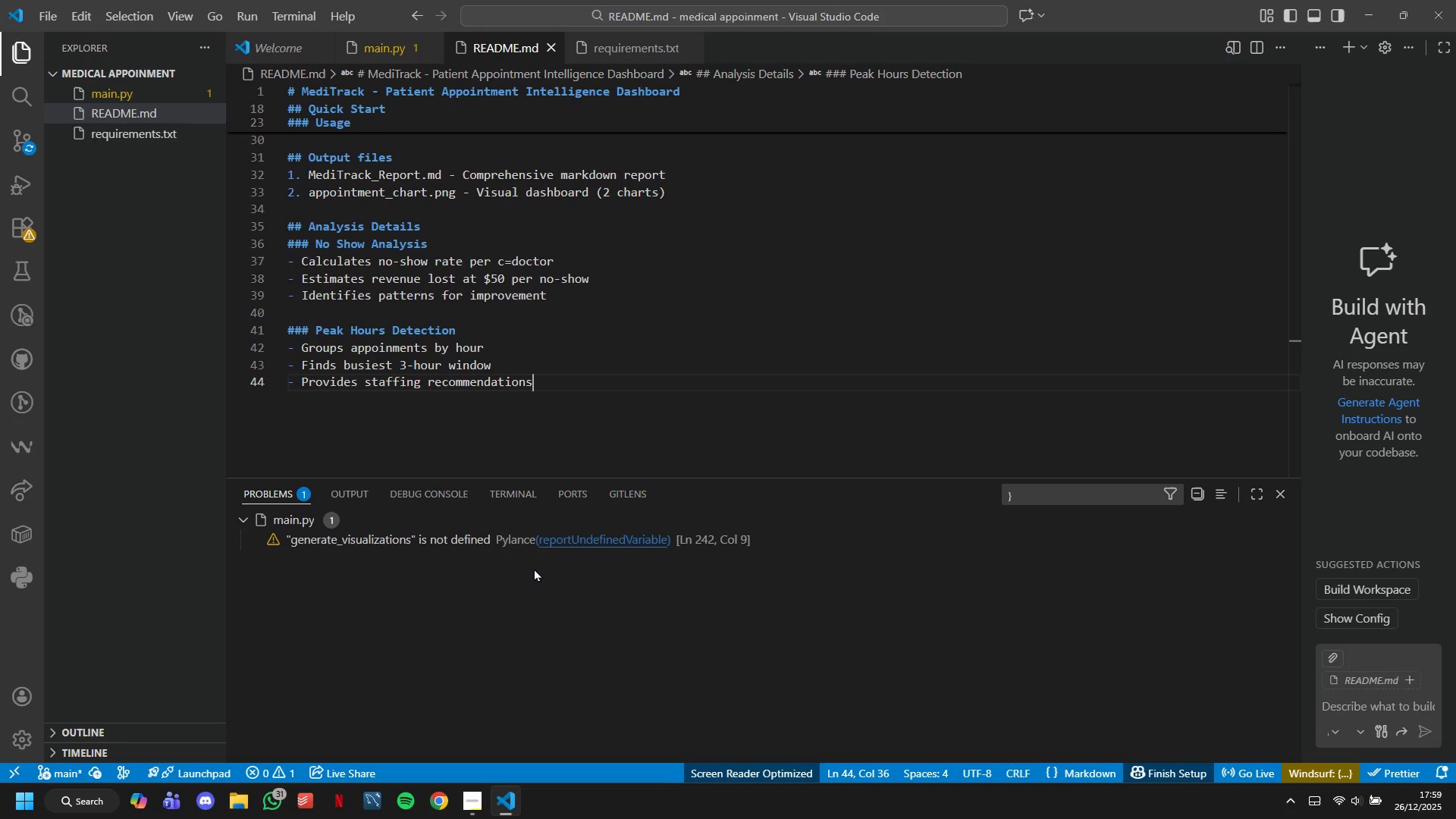 
key(Enter)
 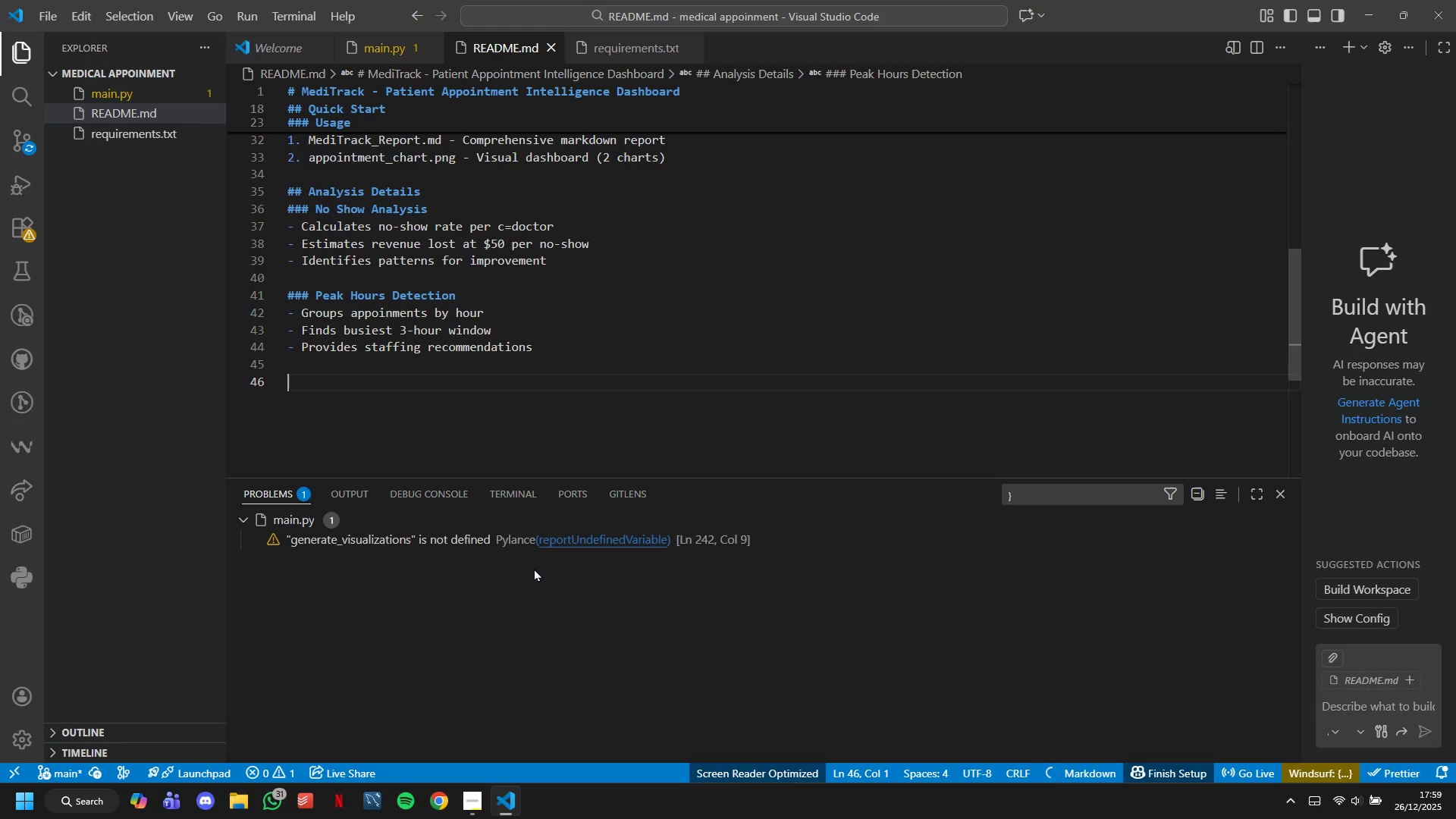 
type(33# Doctor Utilization)
 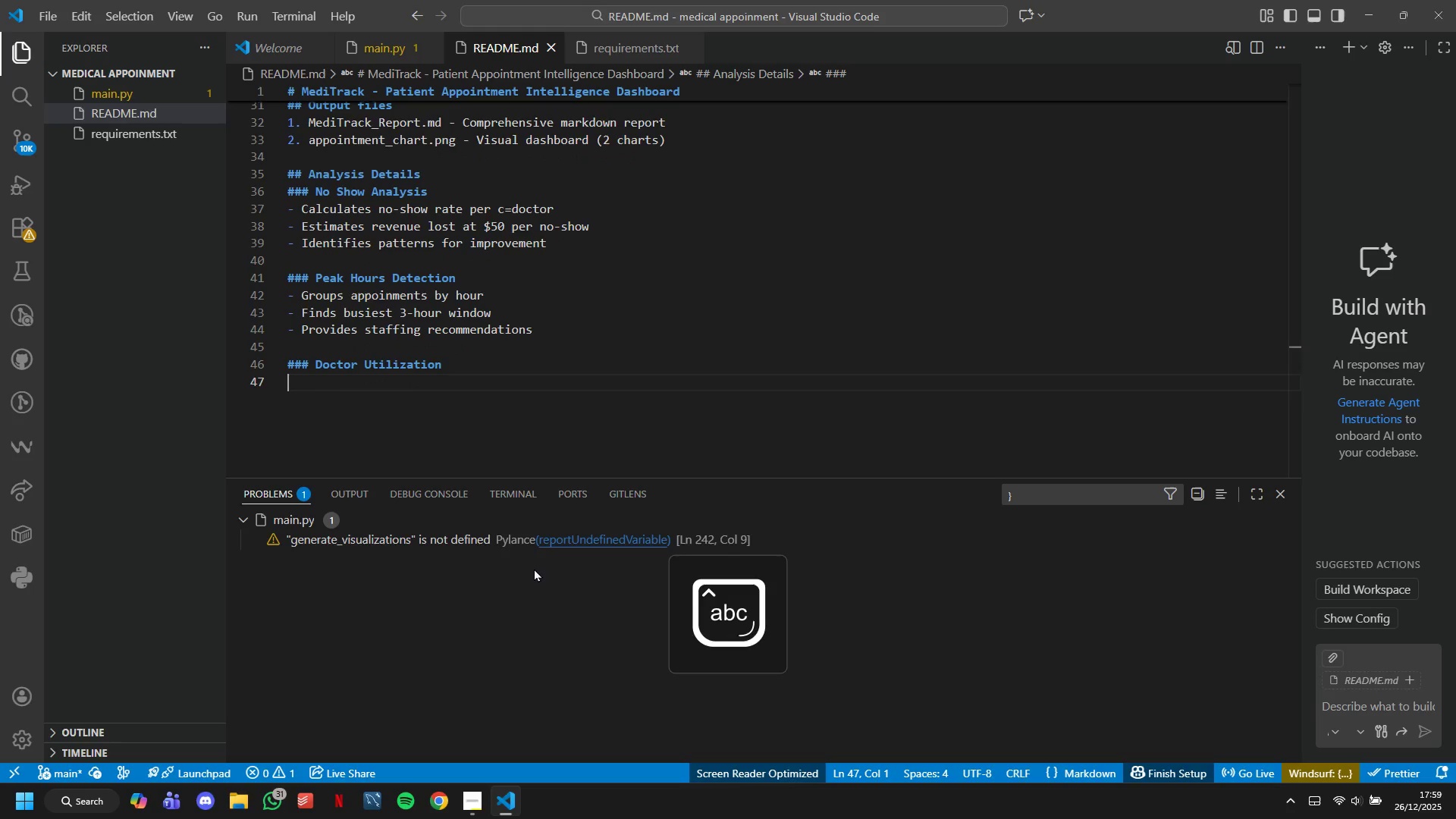 
key(Enter)
 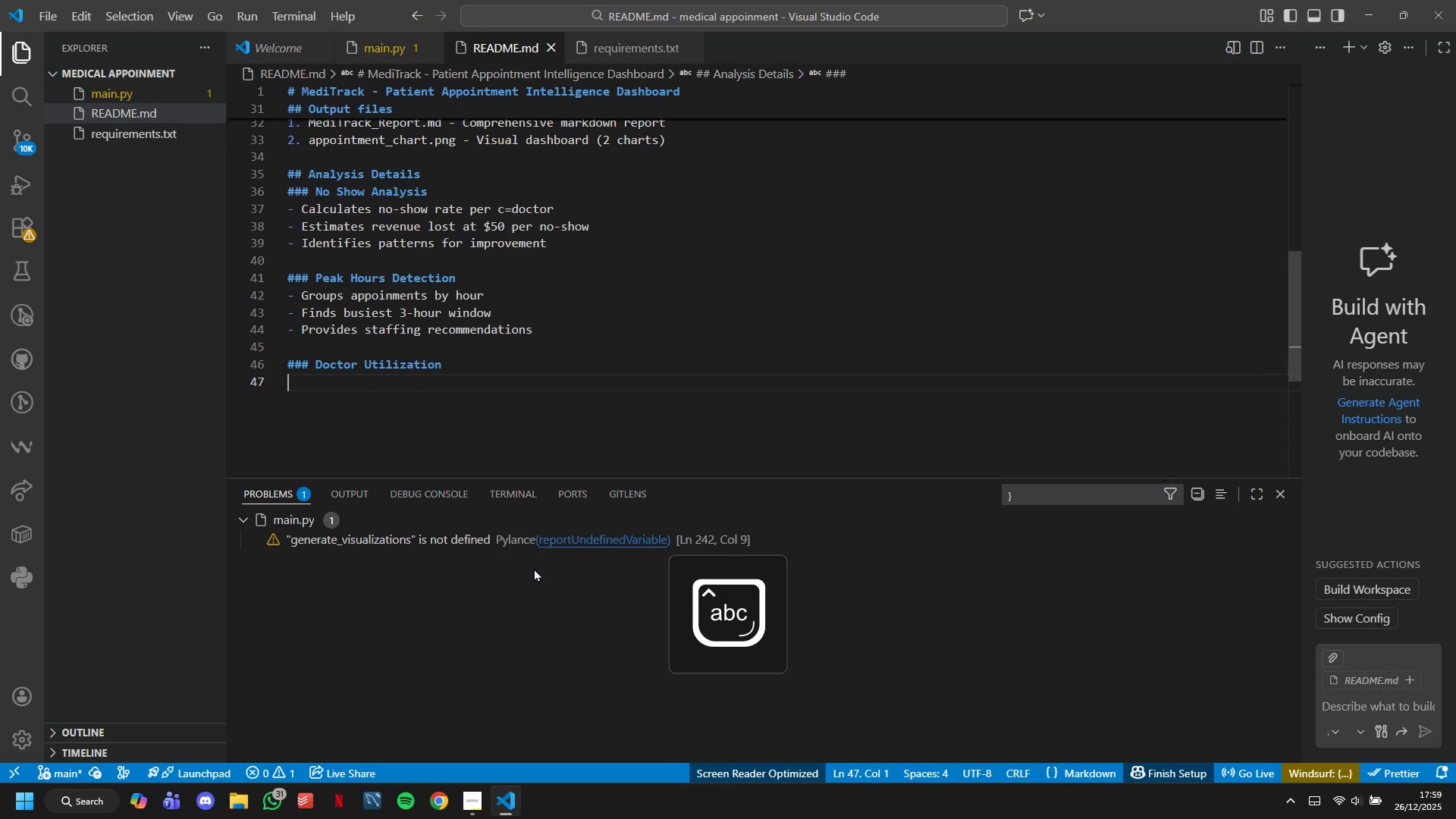 
type(- Total A)
key(Backspace)
type(appointment per doctor)
 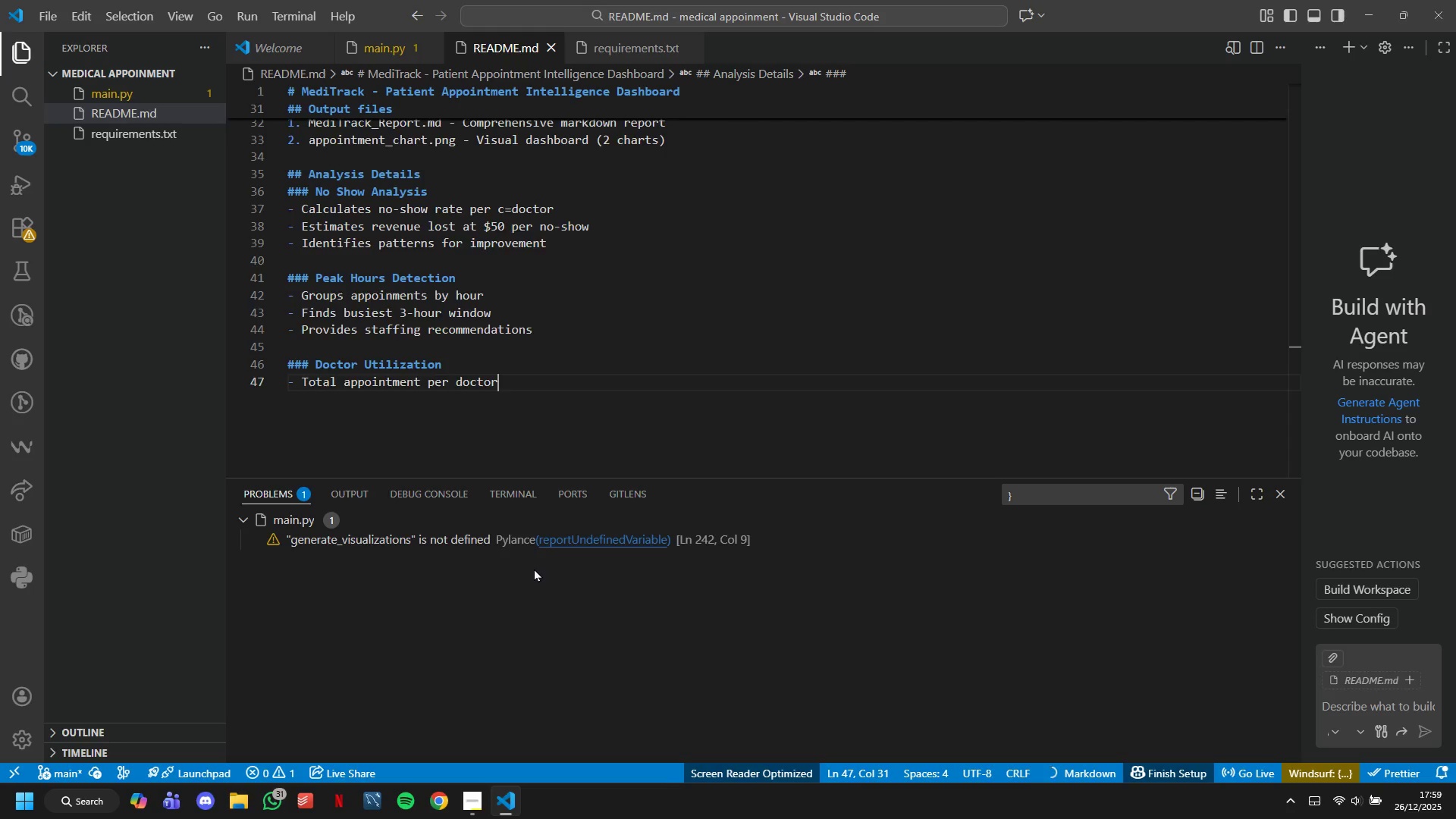 
key(Enter)
 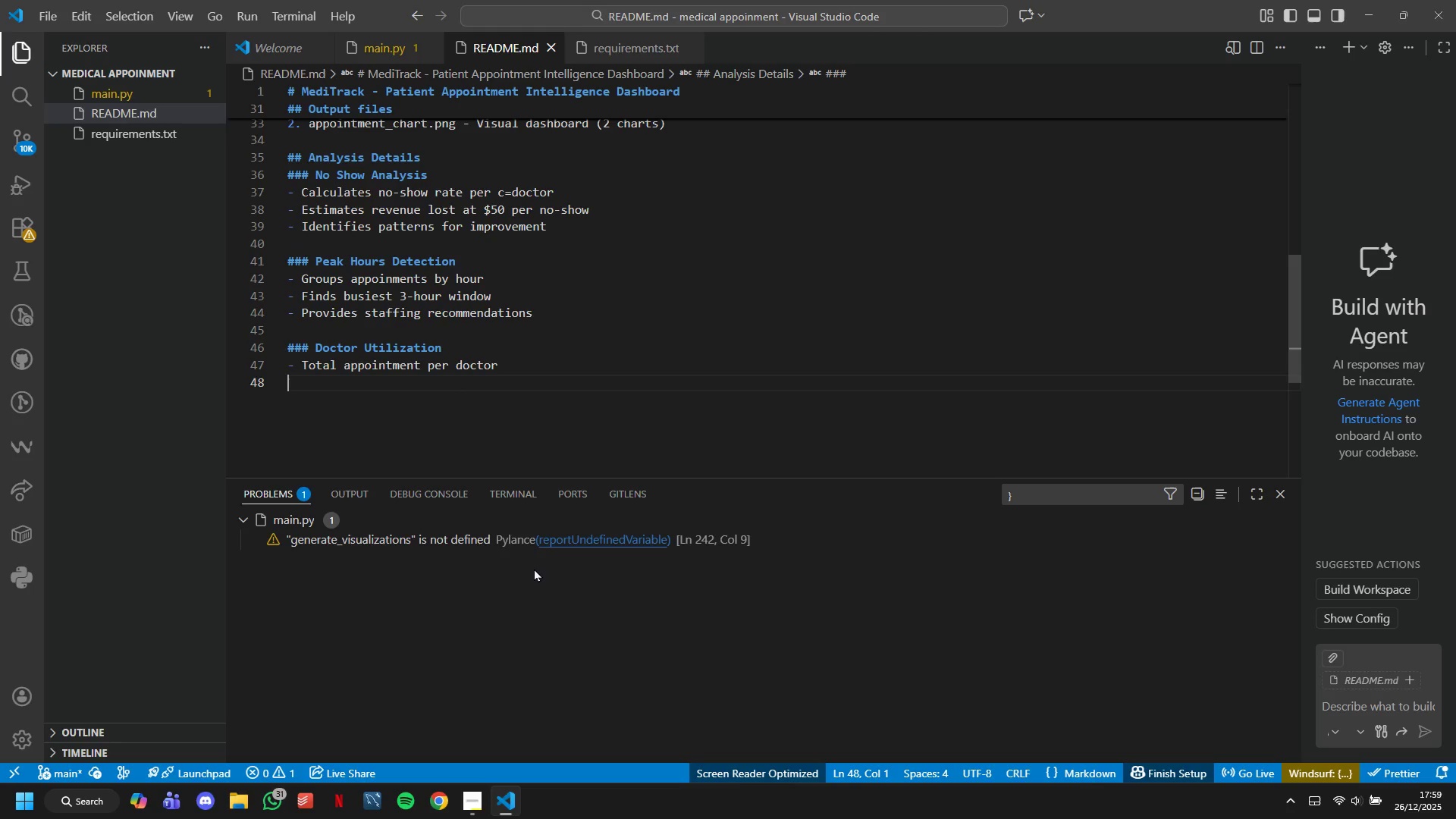 
type(- Avverage appointment duration)
 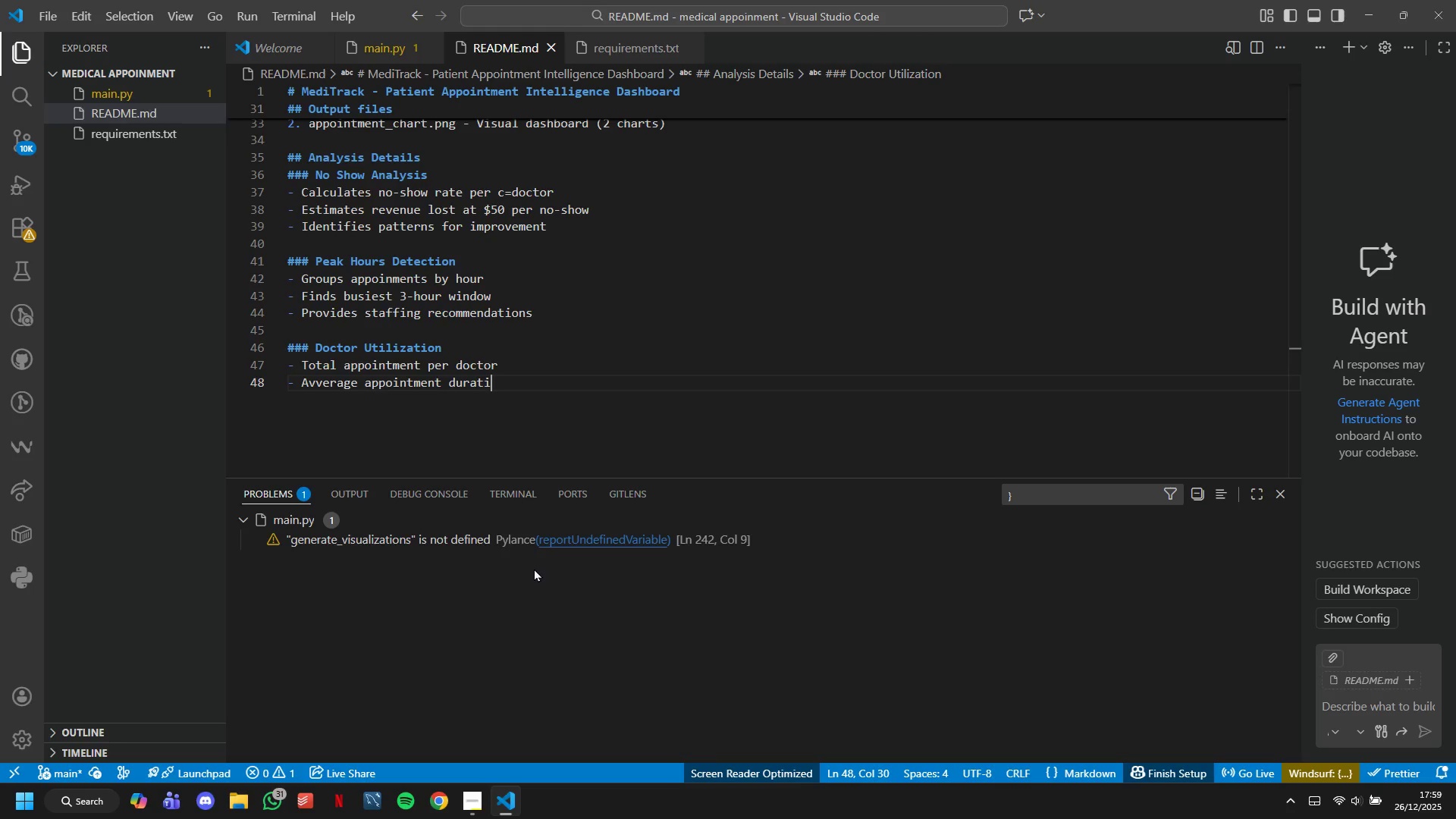 
key(Enter)
 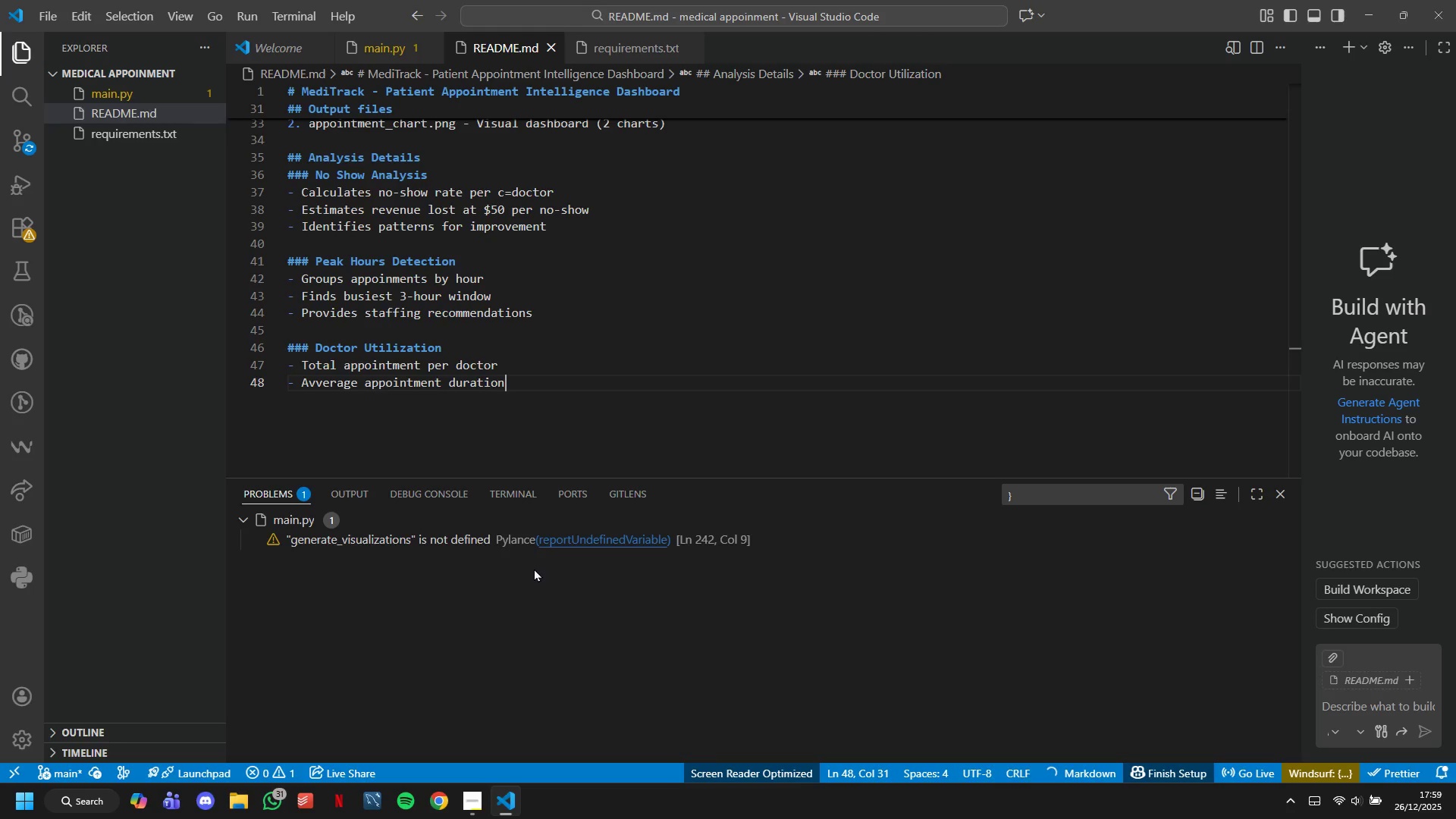 
type(- Workoad comparison for )
key(Backspace)
type(balancing)
 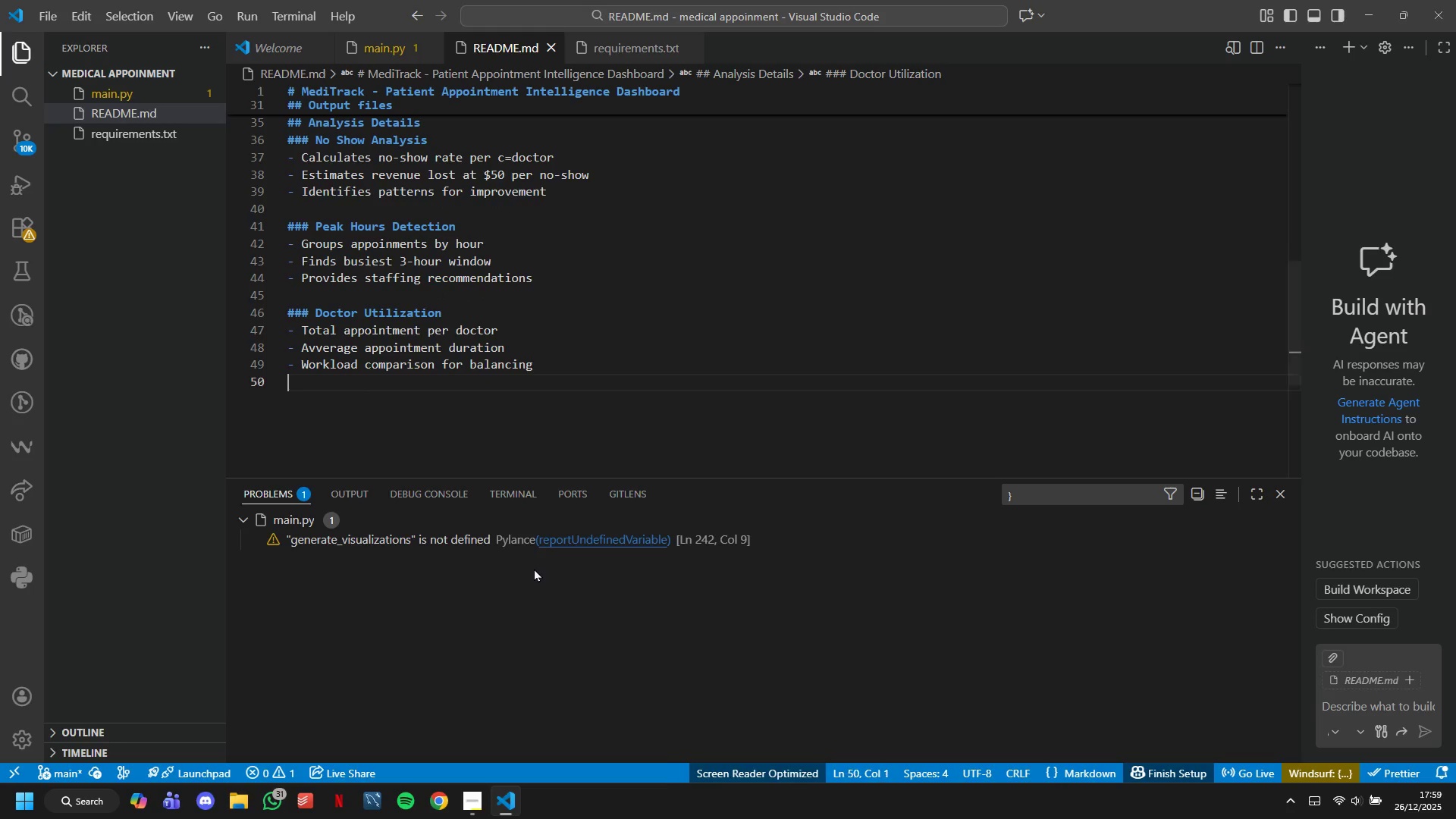 
key(Enter)
 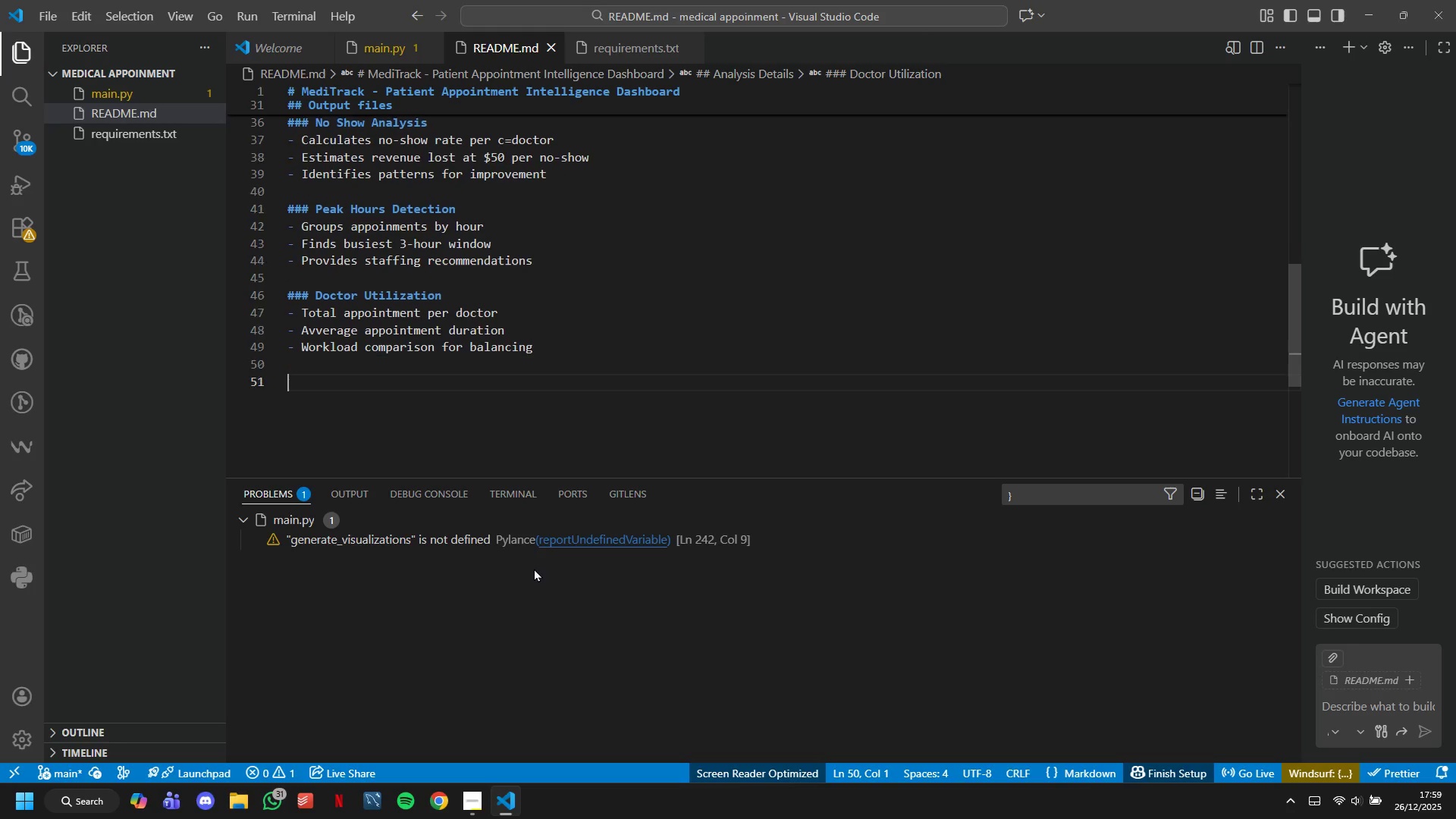 
key(Enter)
 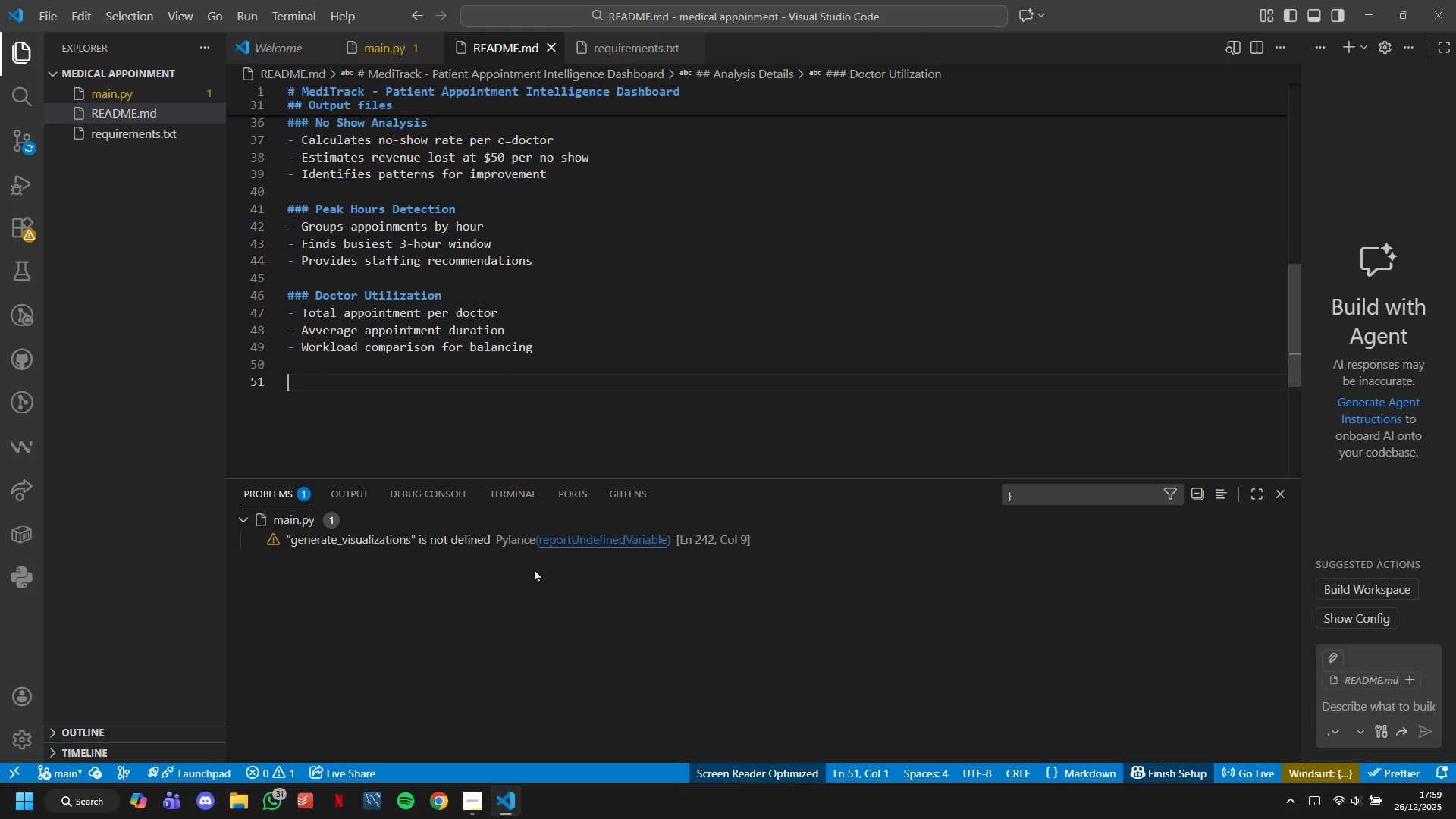 
key(ArrowUp)
 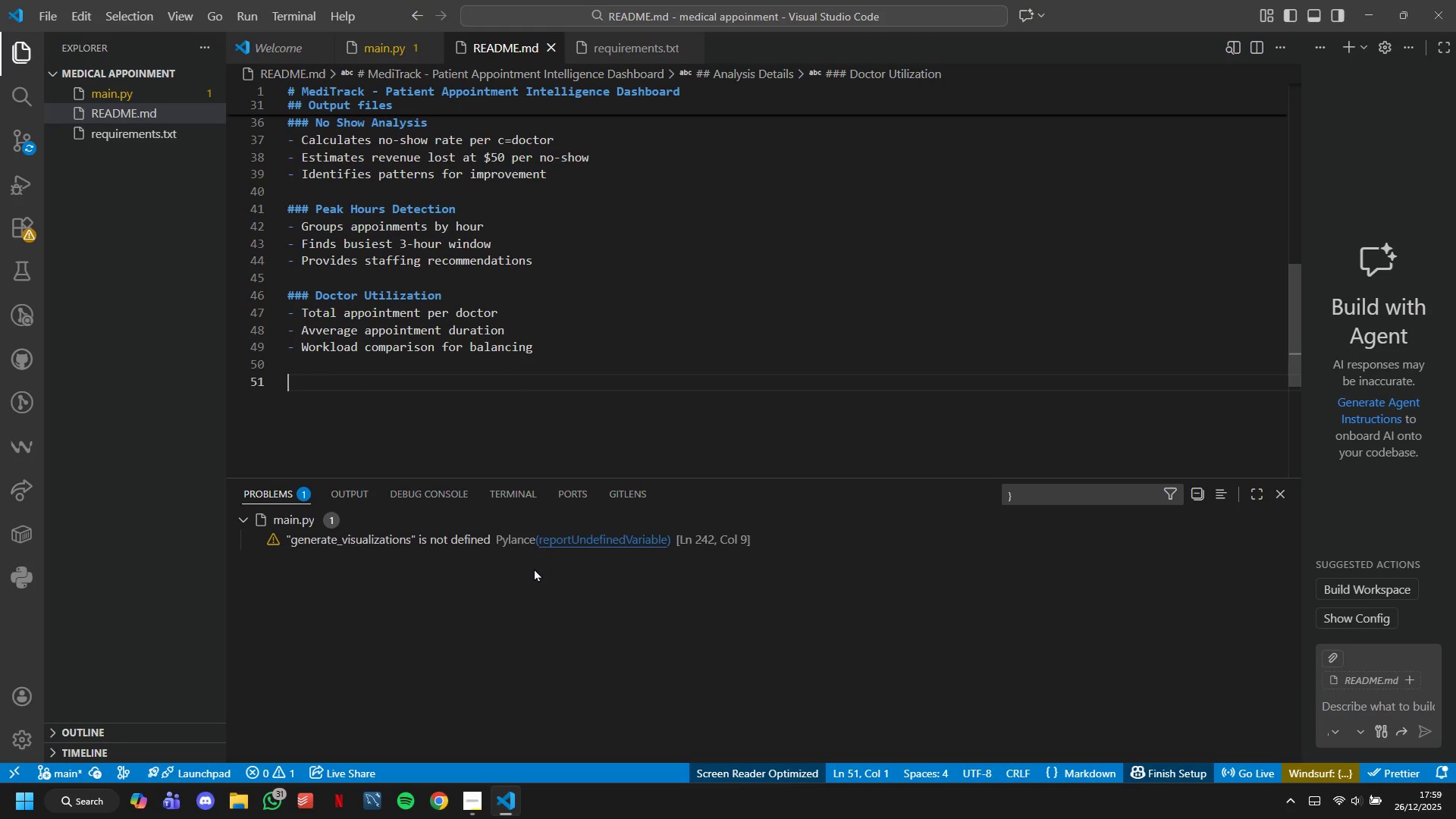 
key(ArrowUp)
 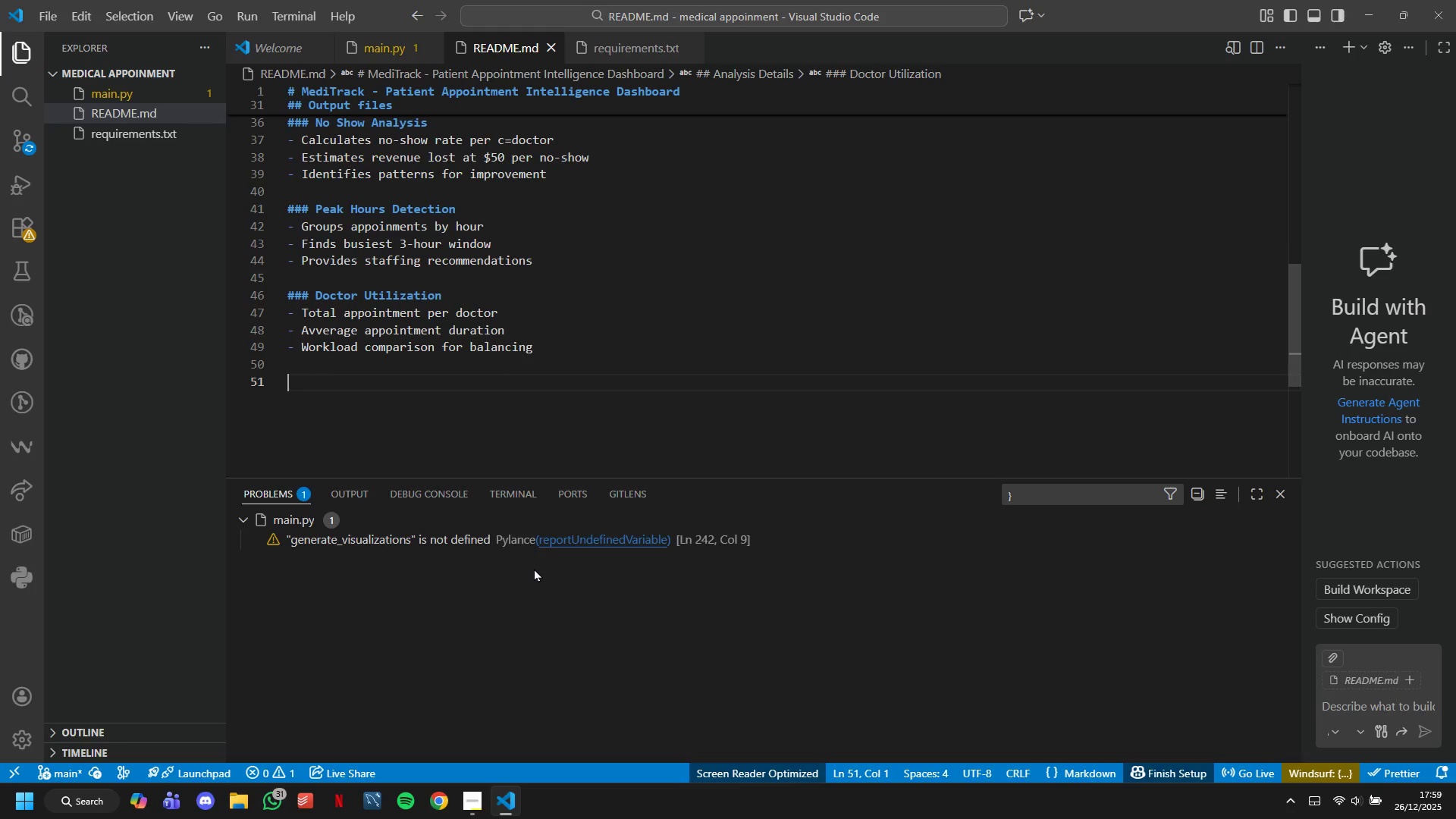 
key(ArrowUp)
 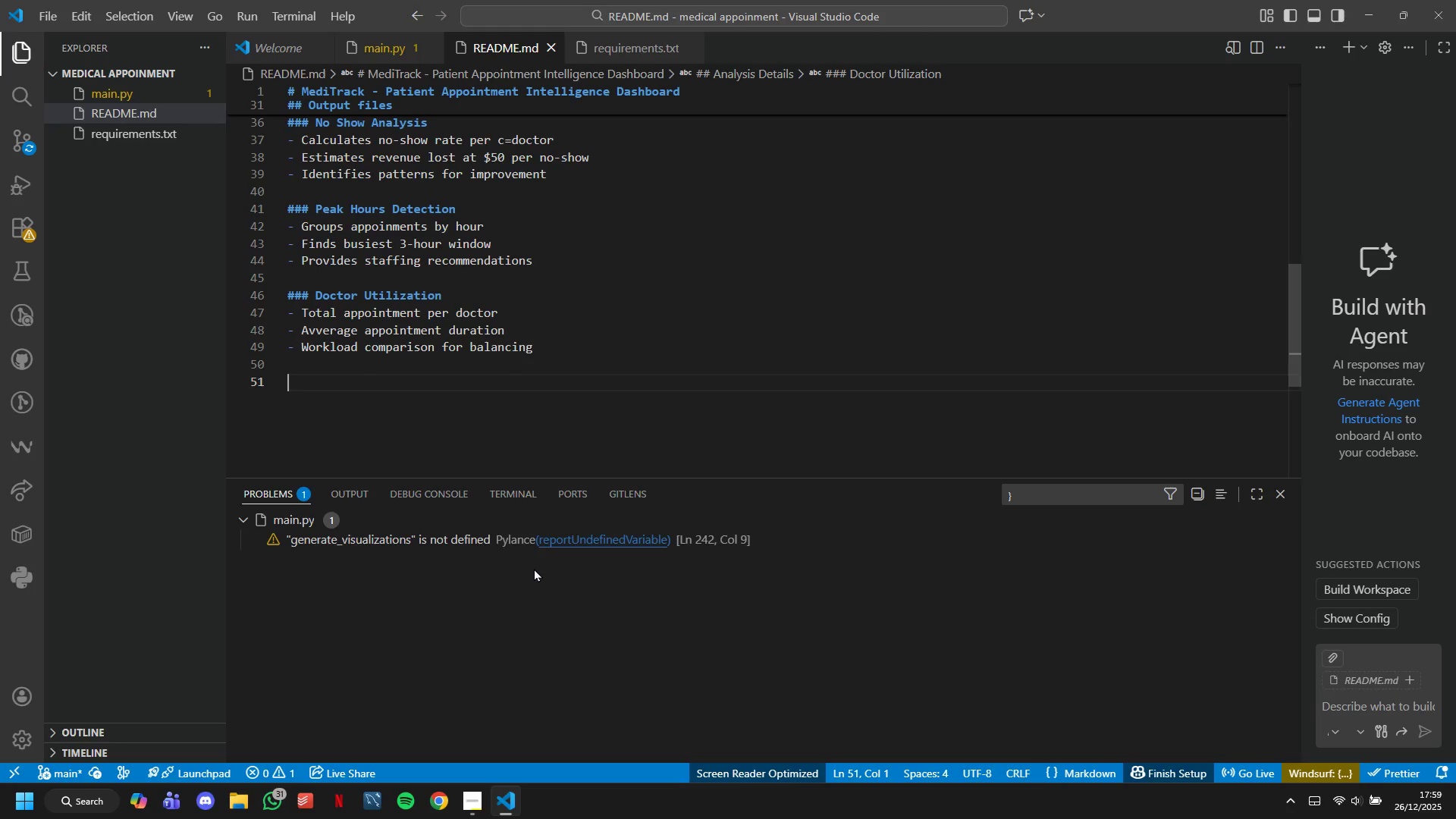 
key(ArrowUp)
 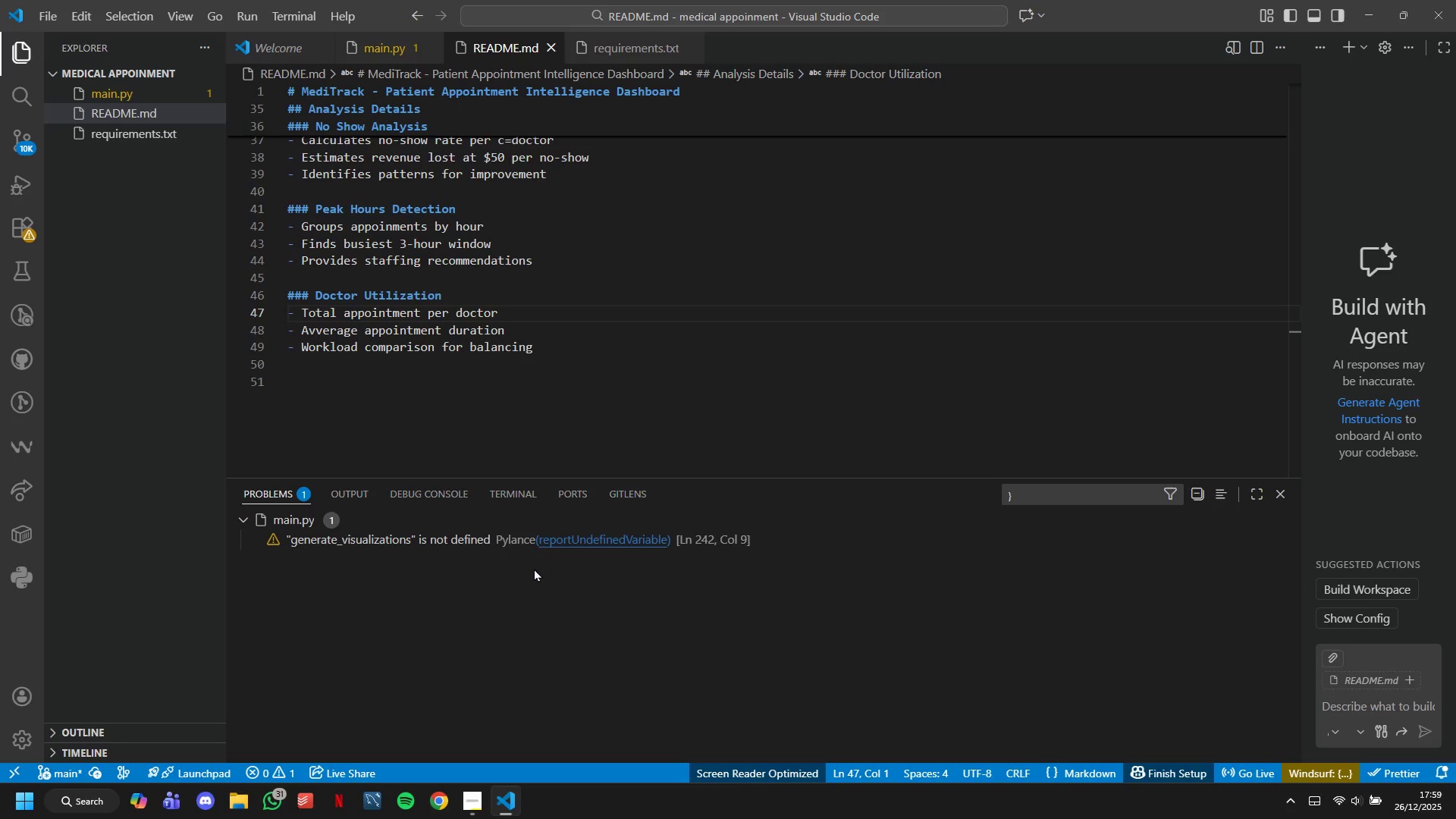 
key(ArrowRight)
 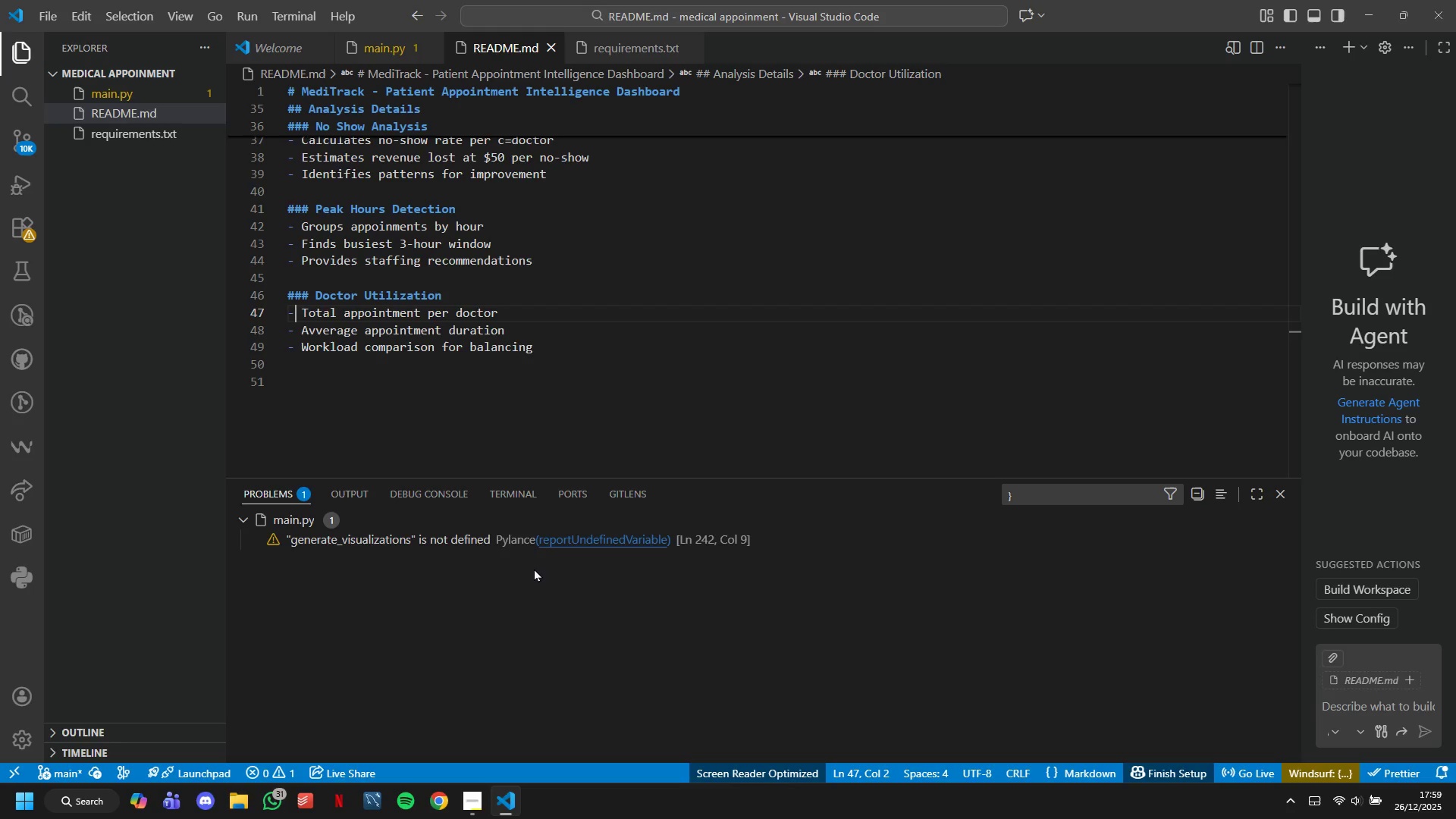 
key(ArrowRight)
 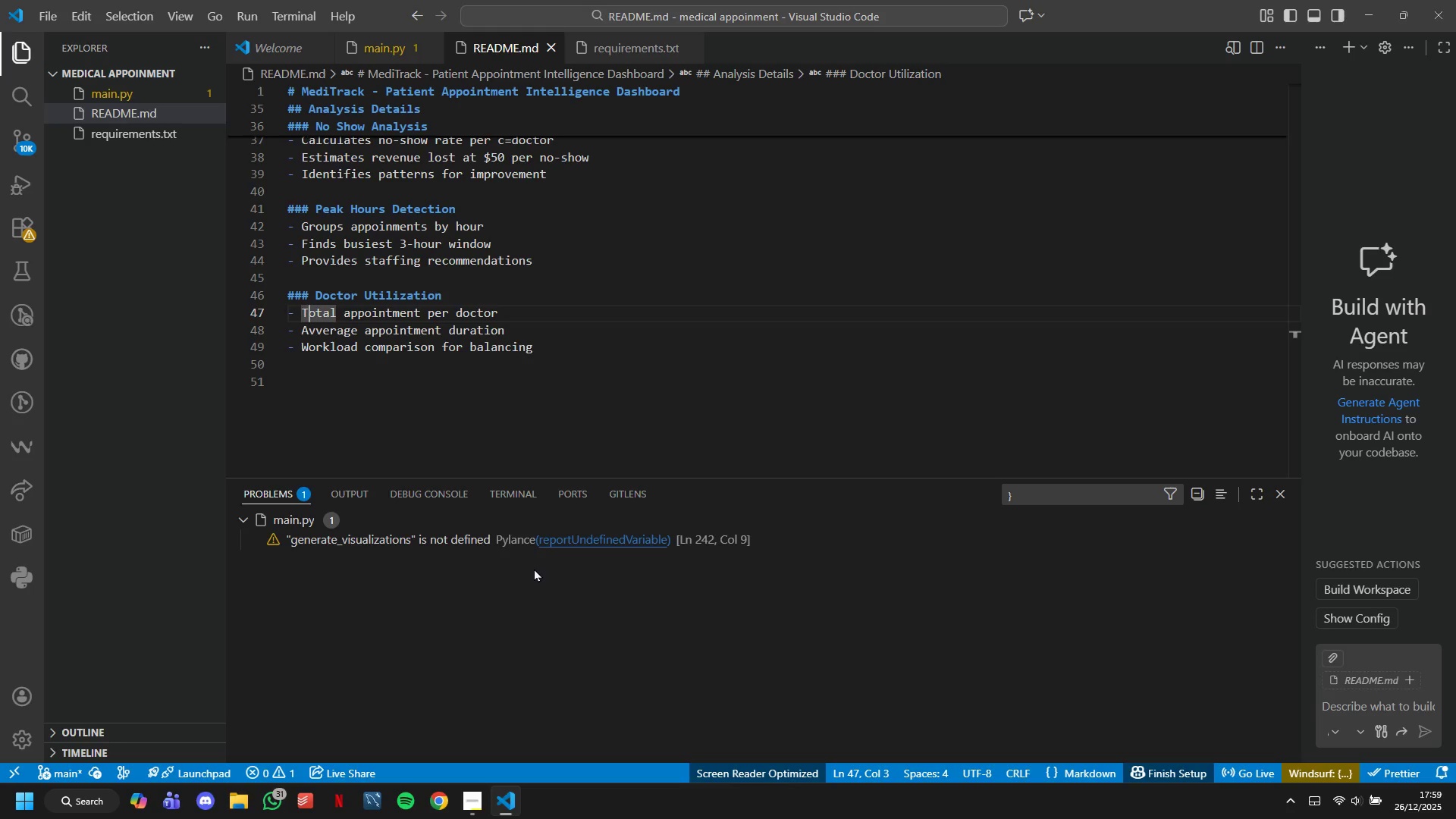 
key(ArrowRight)
 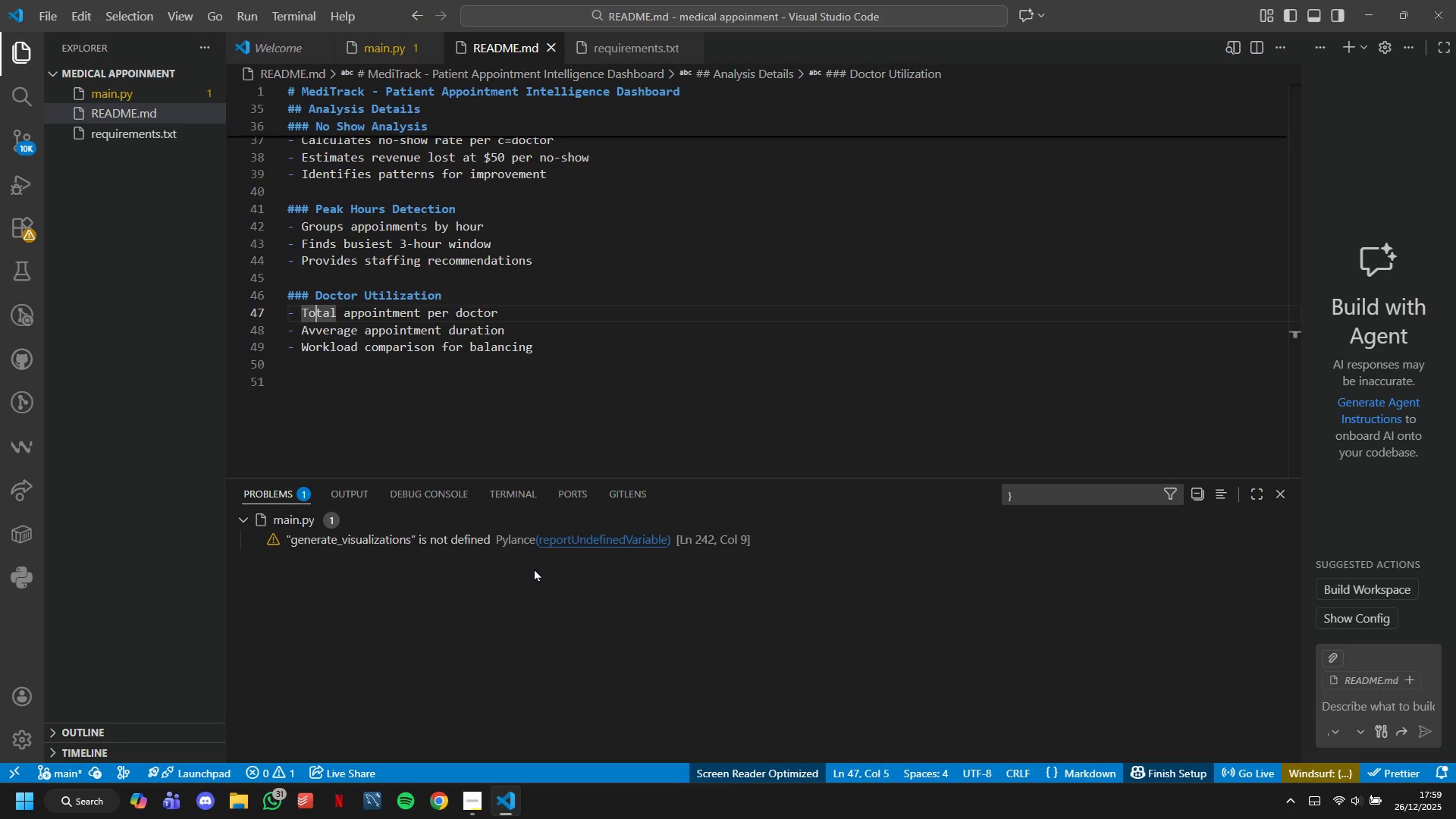 
key(ArrowRight)
 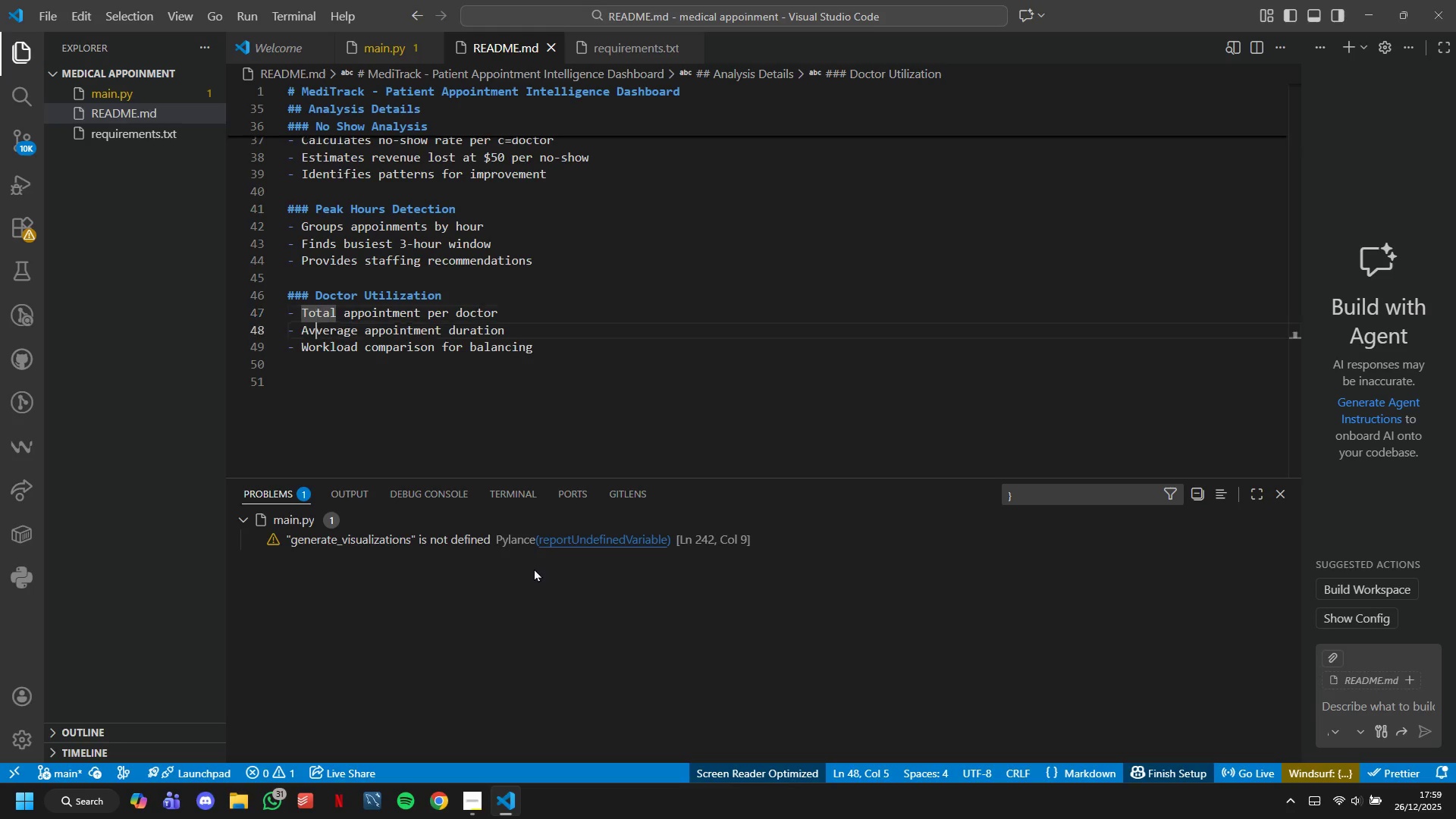 
key(ArrowDown)
 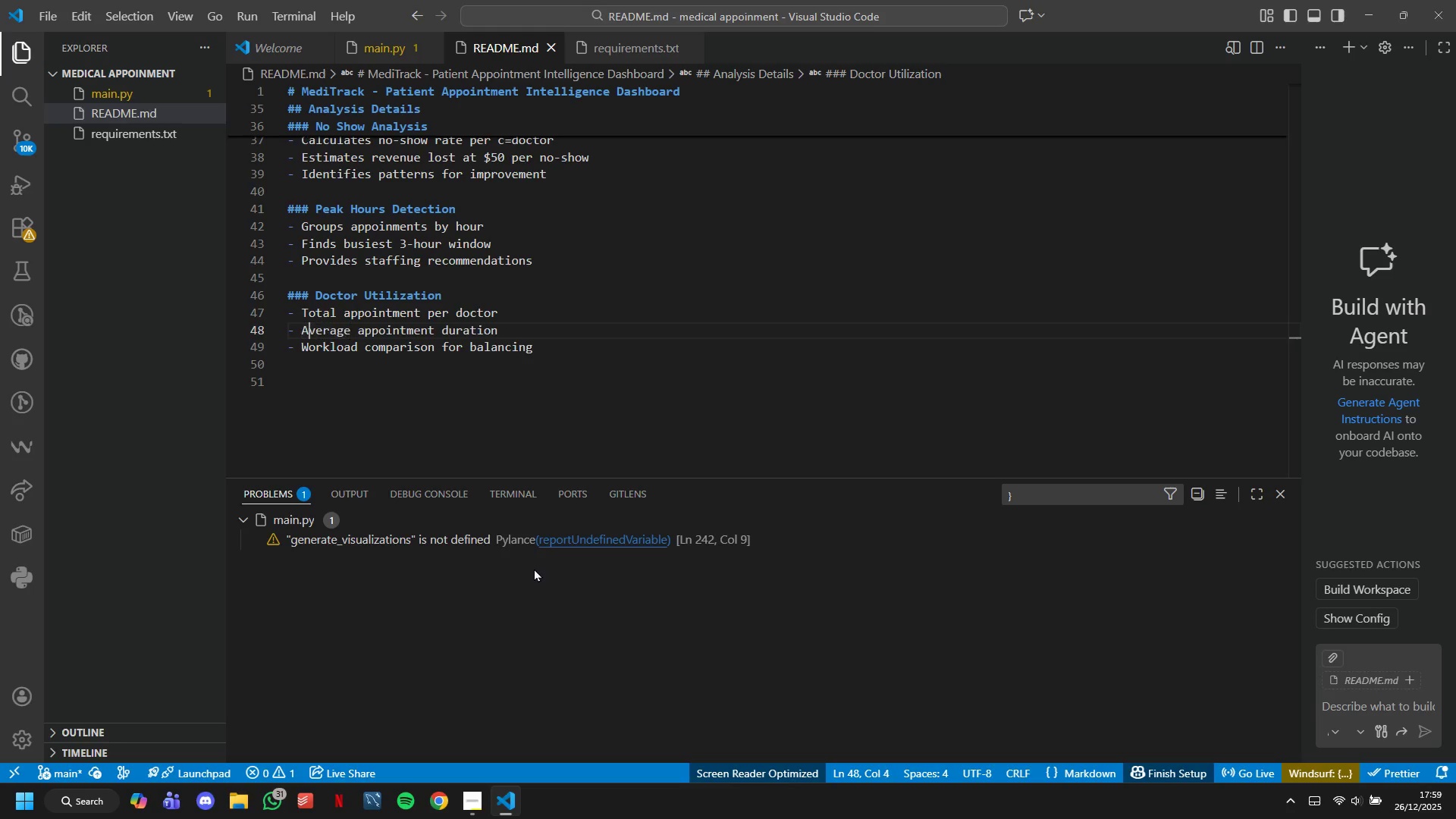 
key(Backspace)
 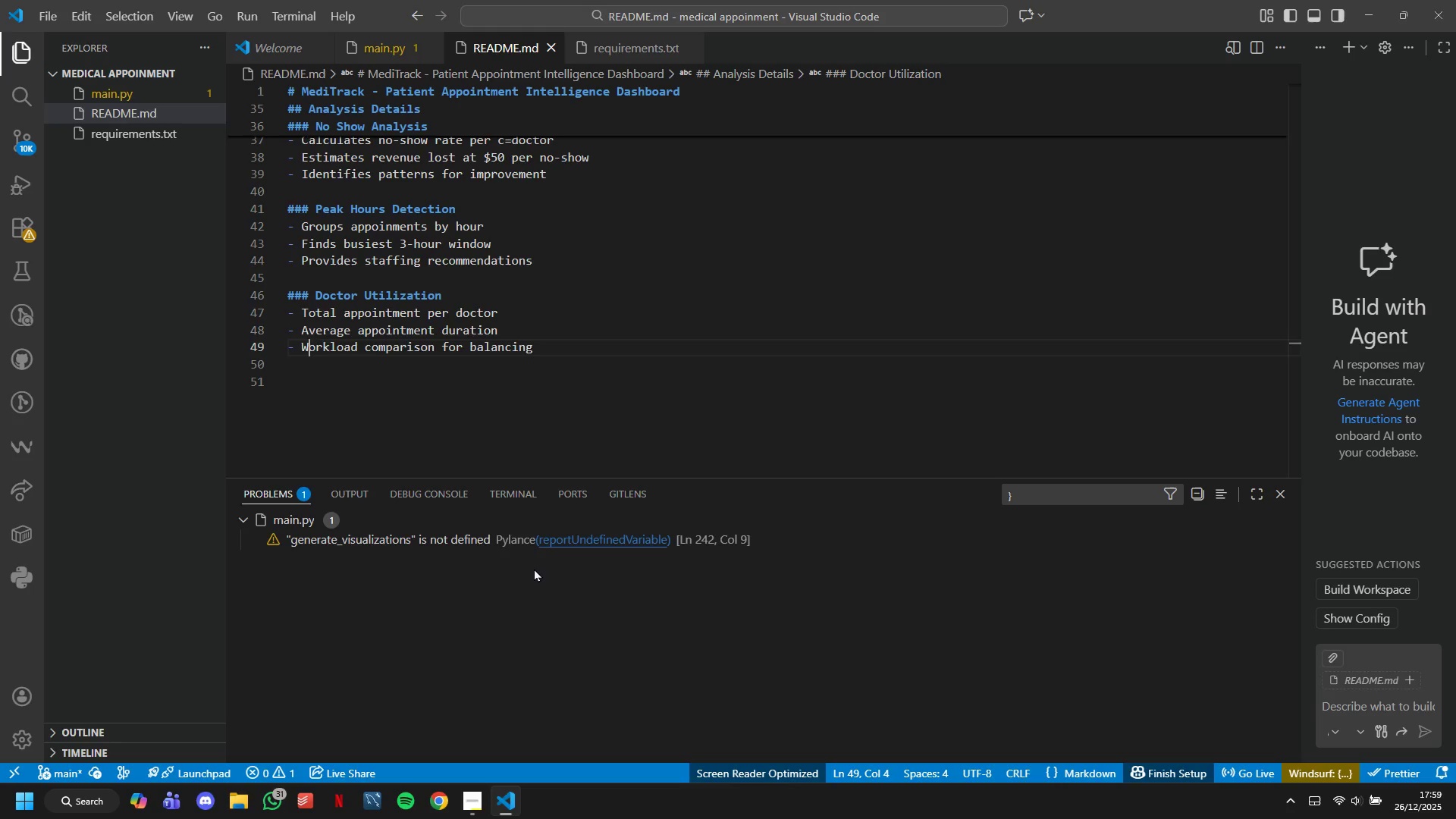 
key(ArrowDown)
 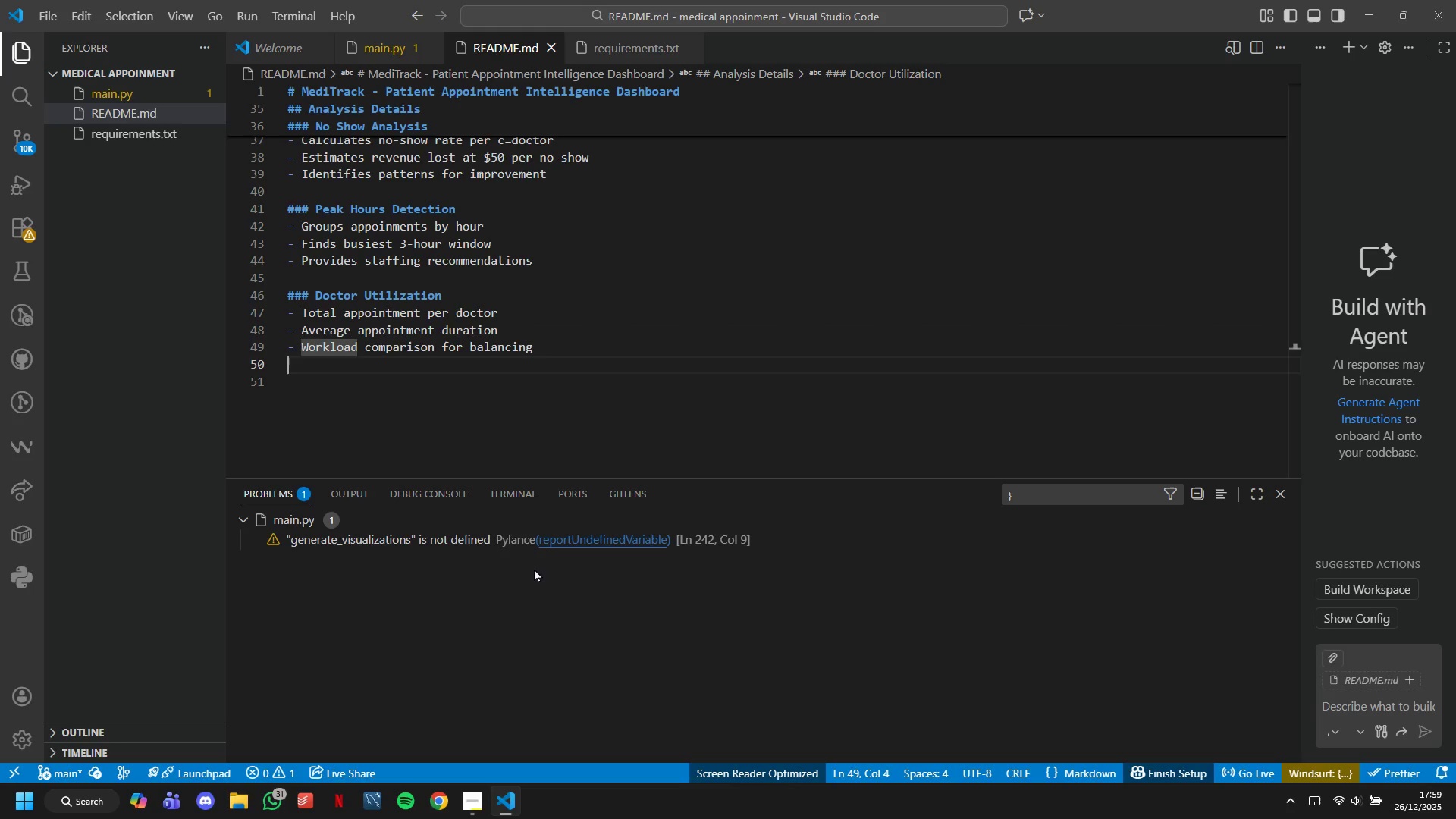 
key(ArrowDown)
 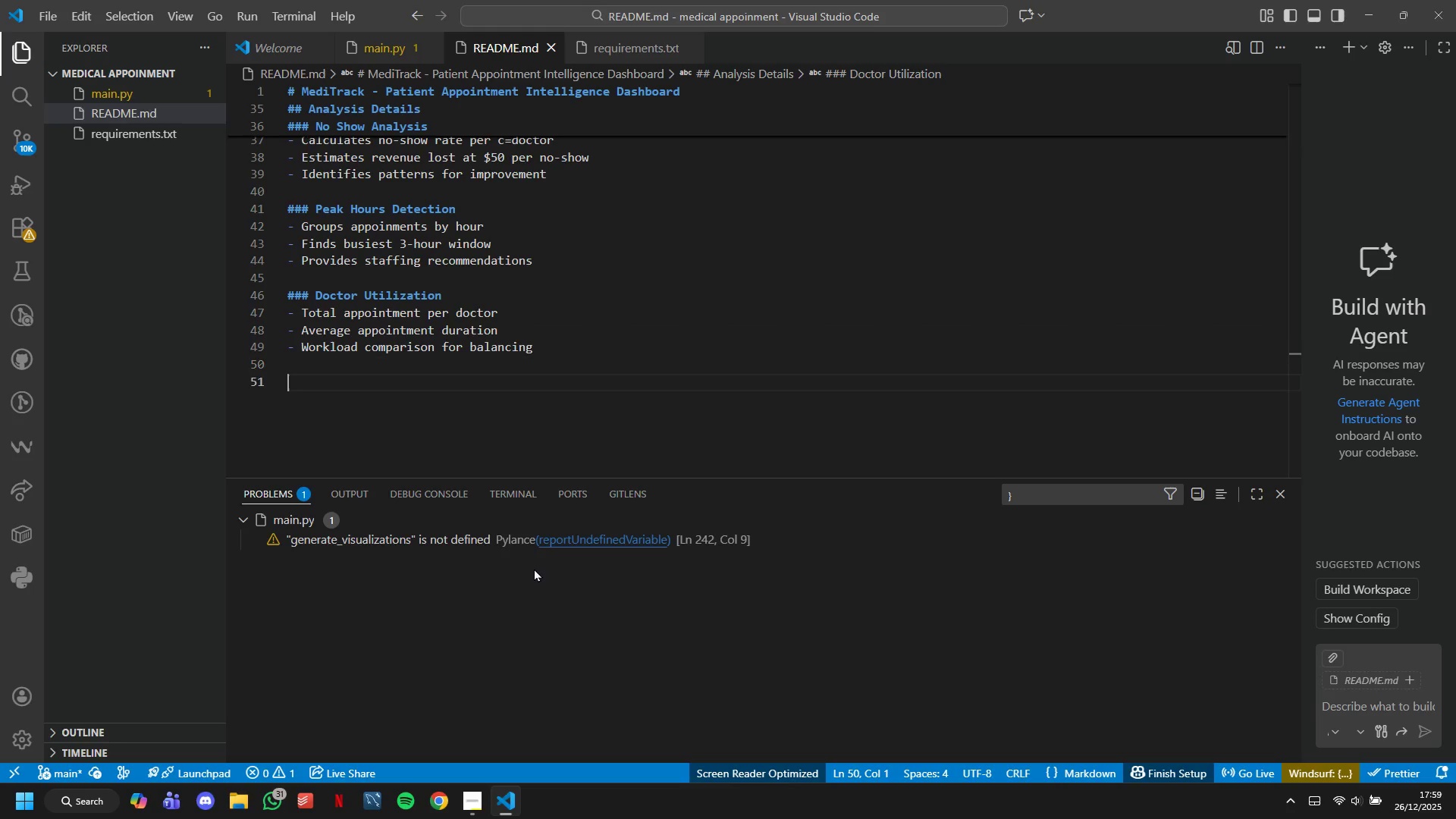 
key(ArrowDown)
 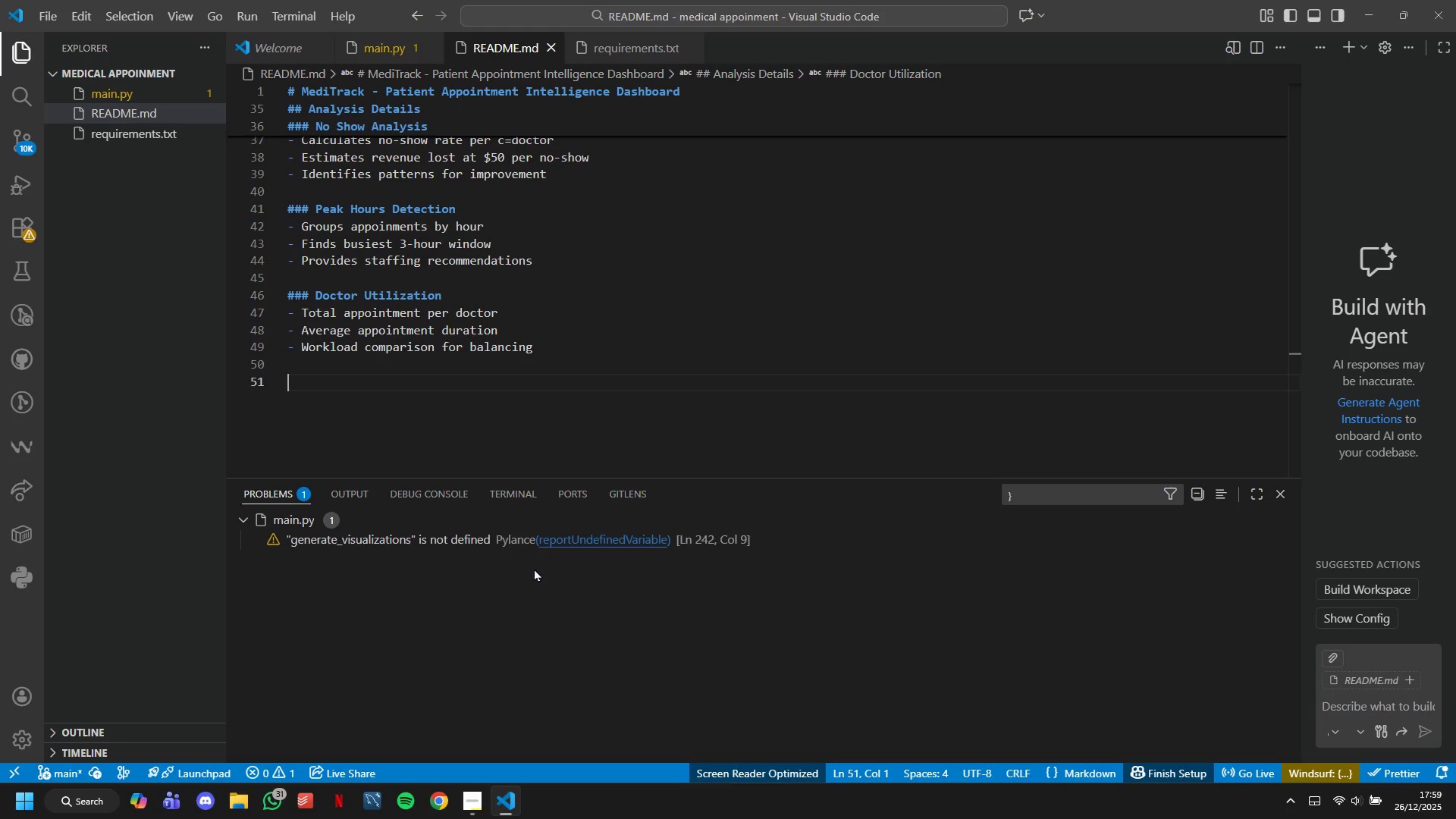 
type(### Appointment Tyoe)
key(Backspace)
key(Backspace)
type(pes)
 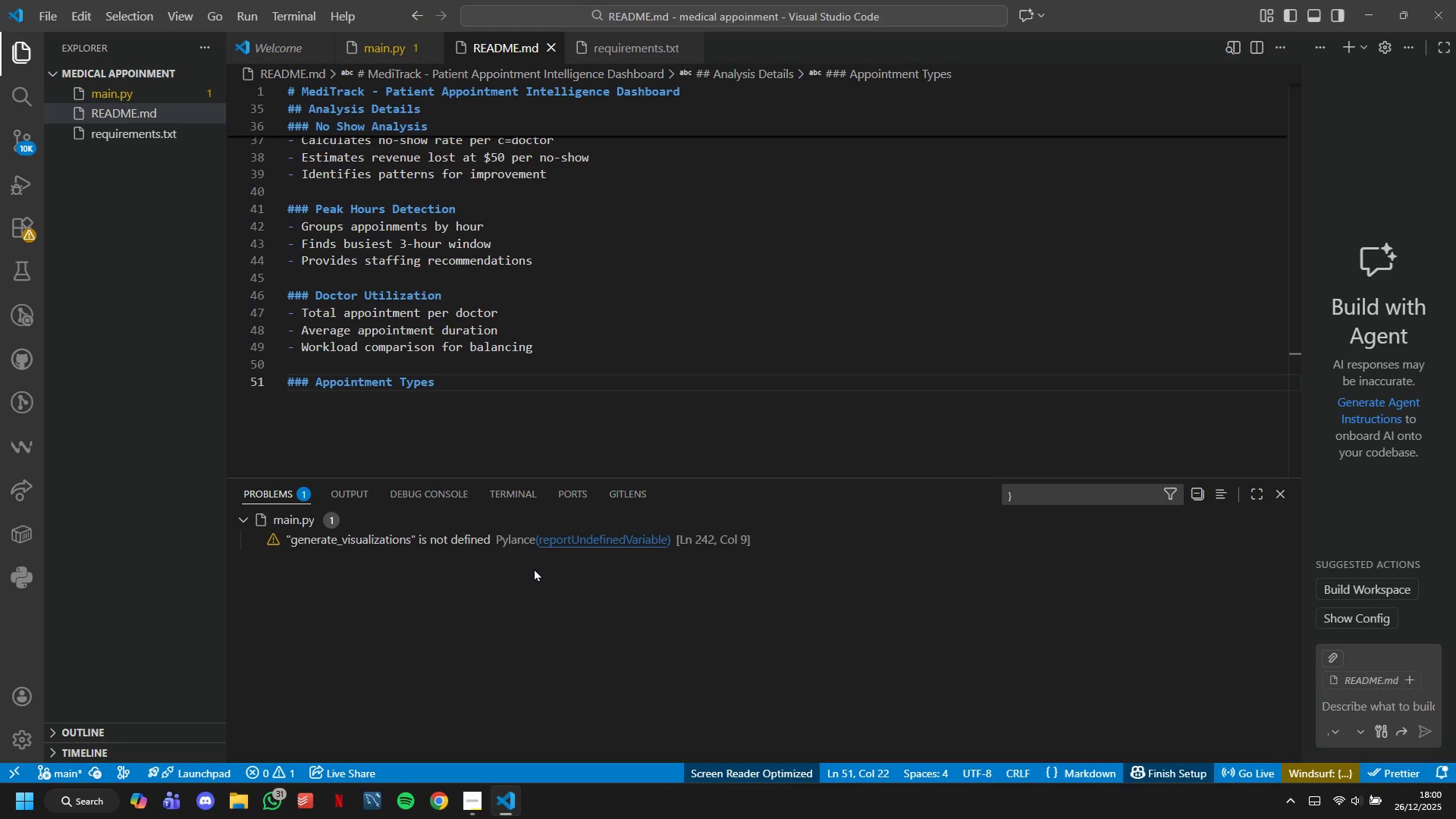 
key(Enter)
 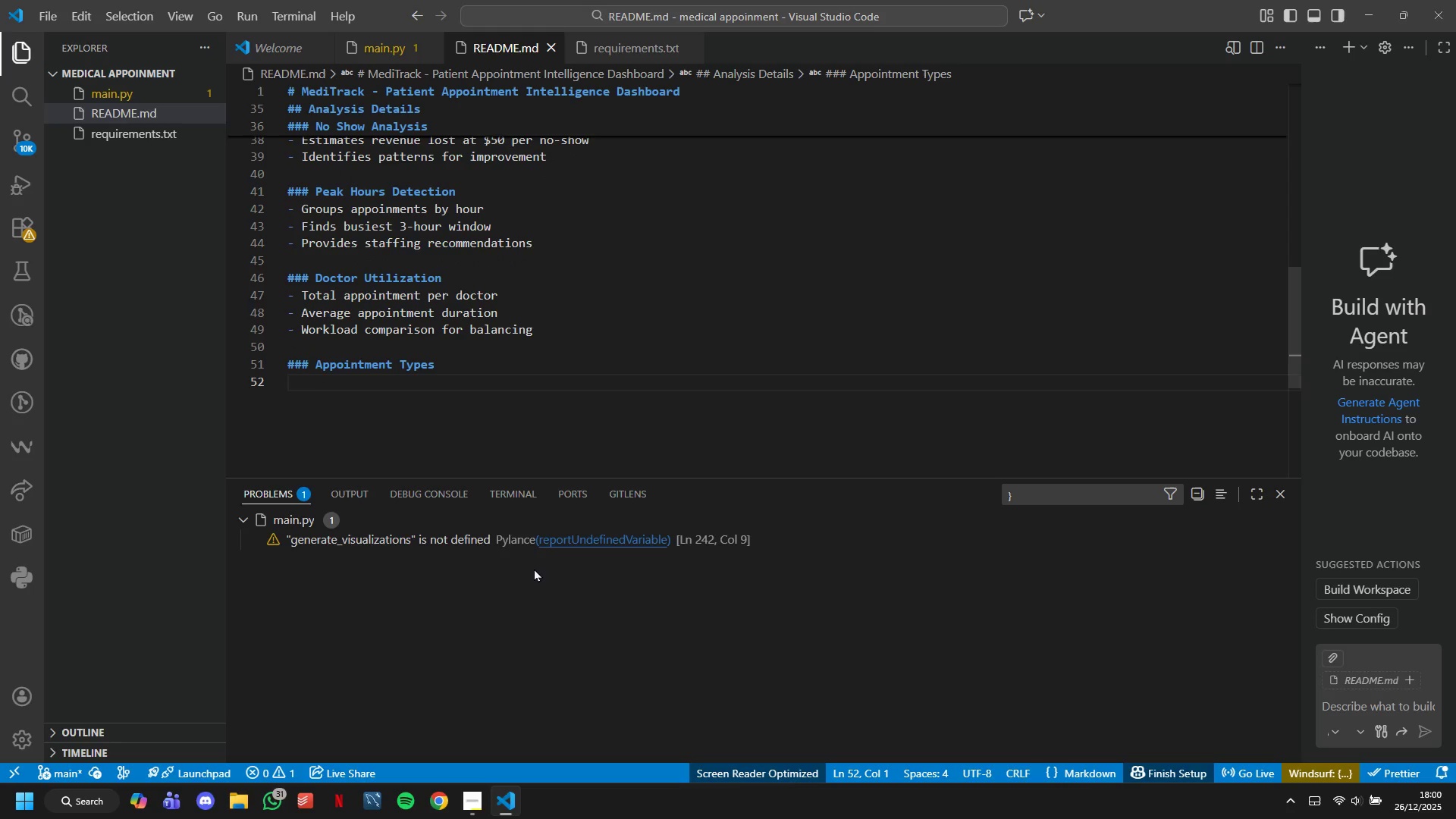 
type(- Distribution of Check-up/Follow-up/Emergency)
 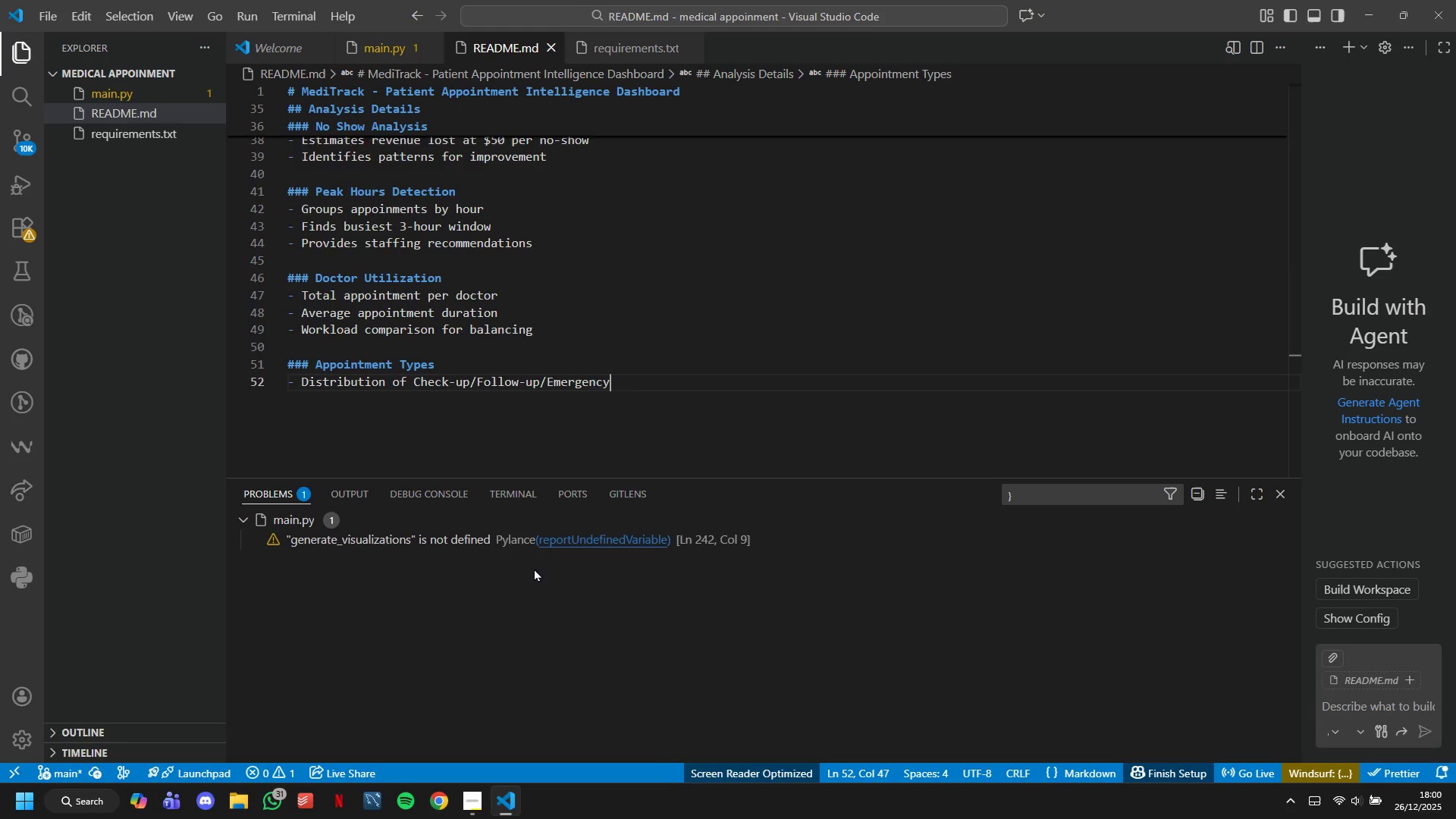 
key(Enter)
 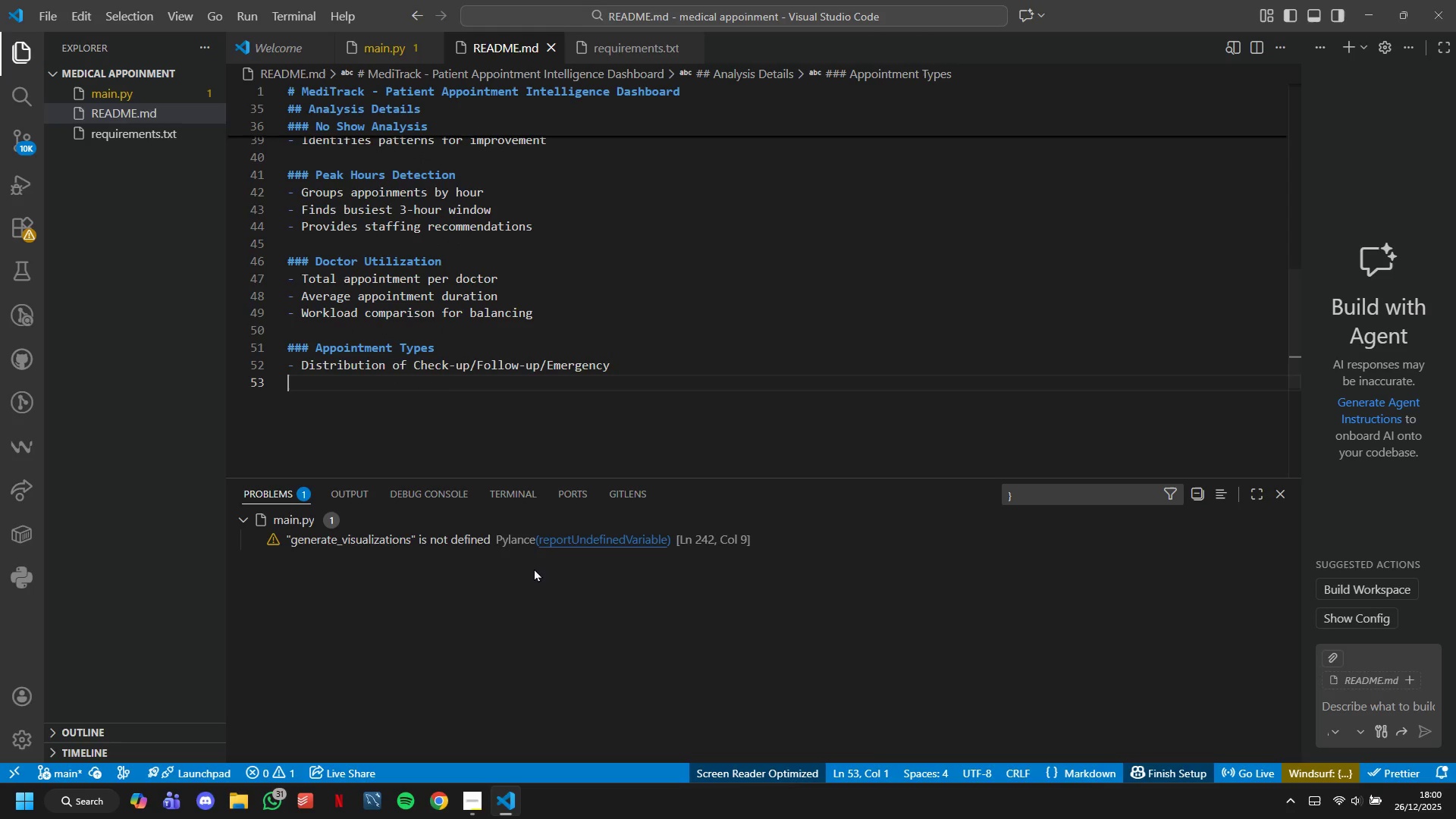 
type(- Averge duration per type)
 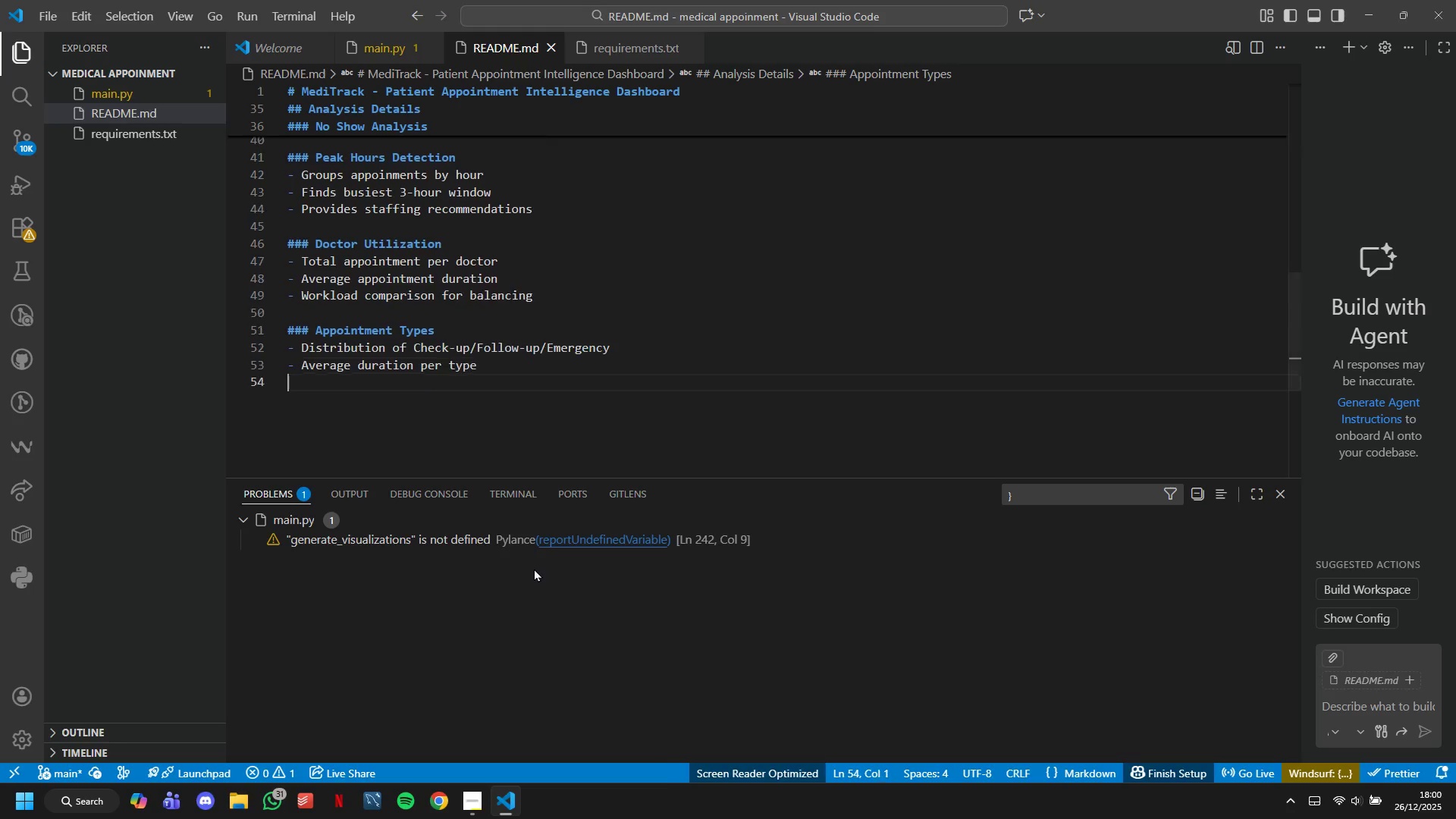 
key(Enter)
 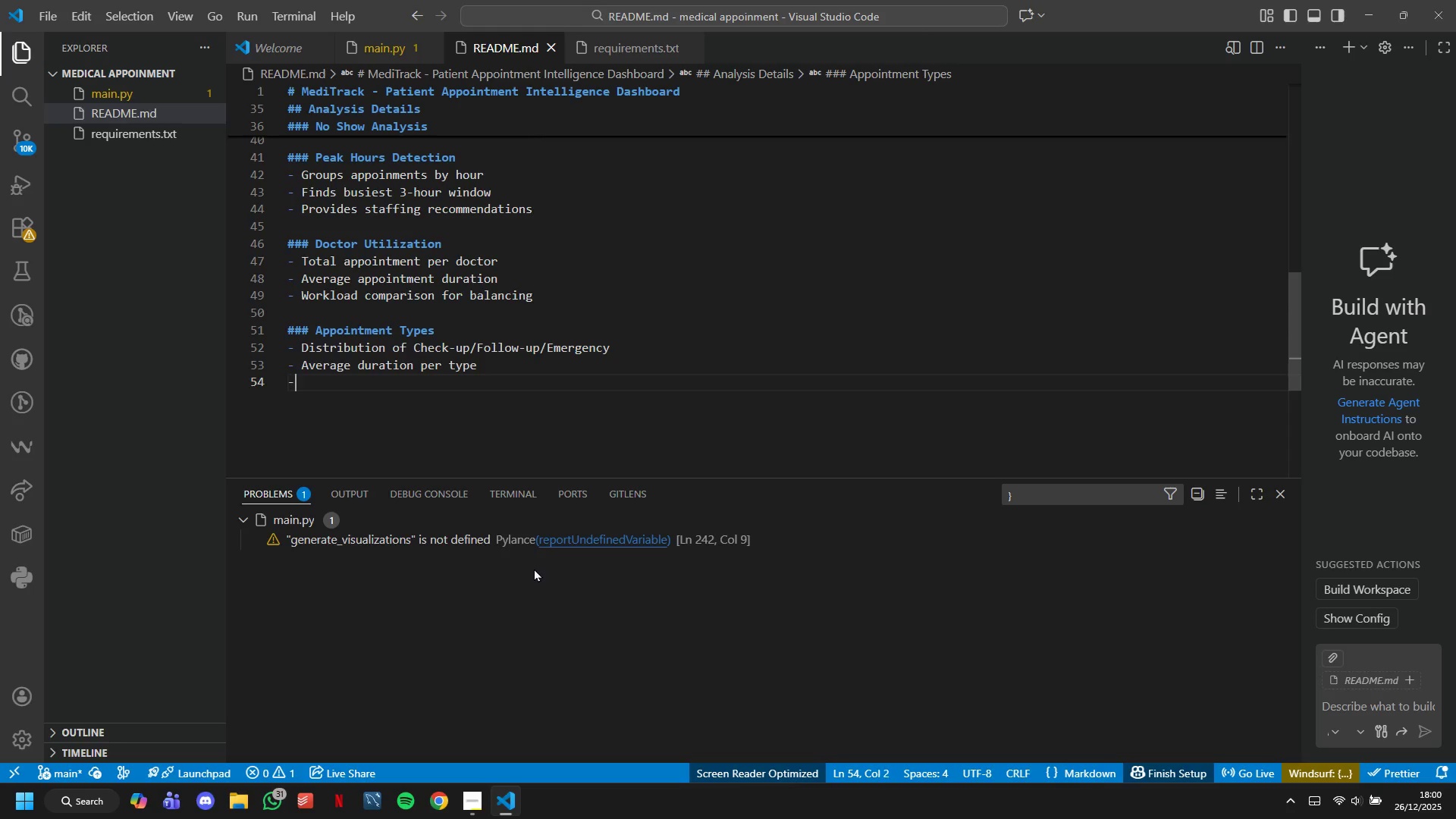 
type(- Volume Trends)
 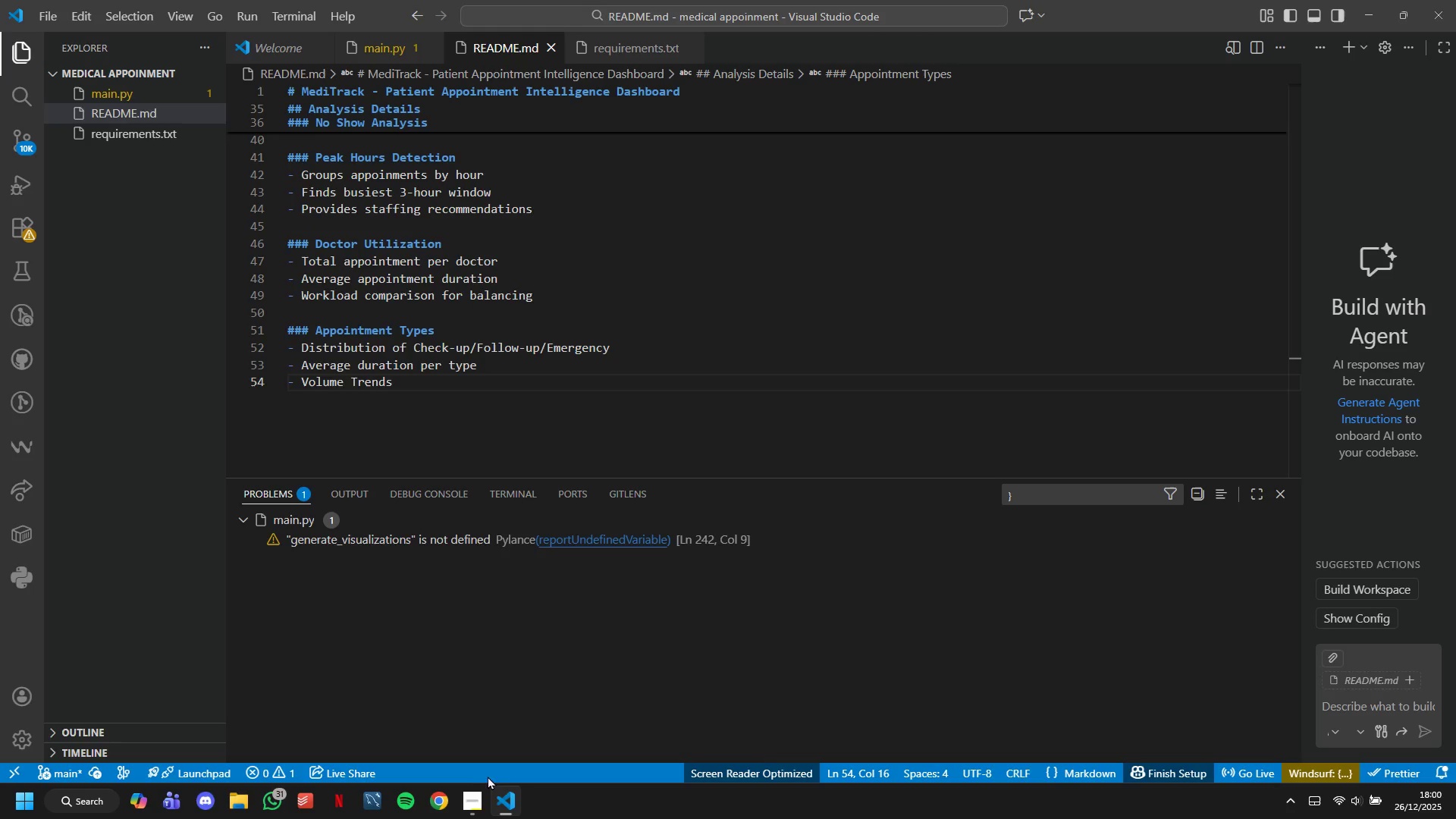 
left_click([482, 796])